 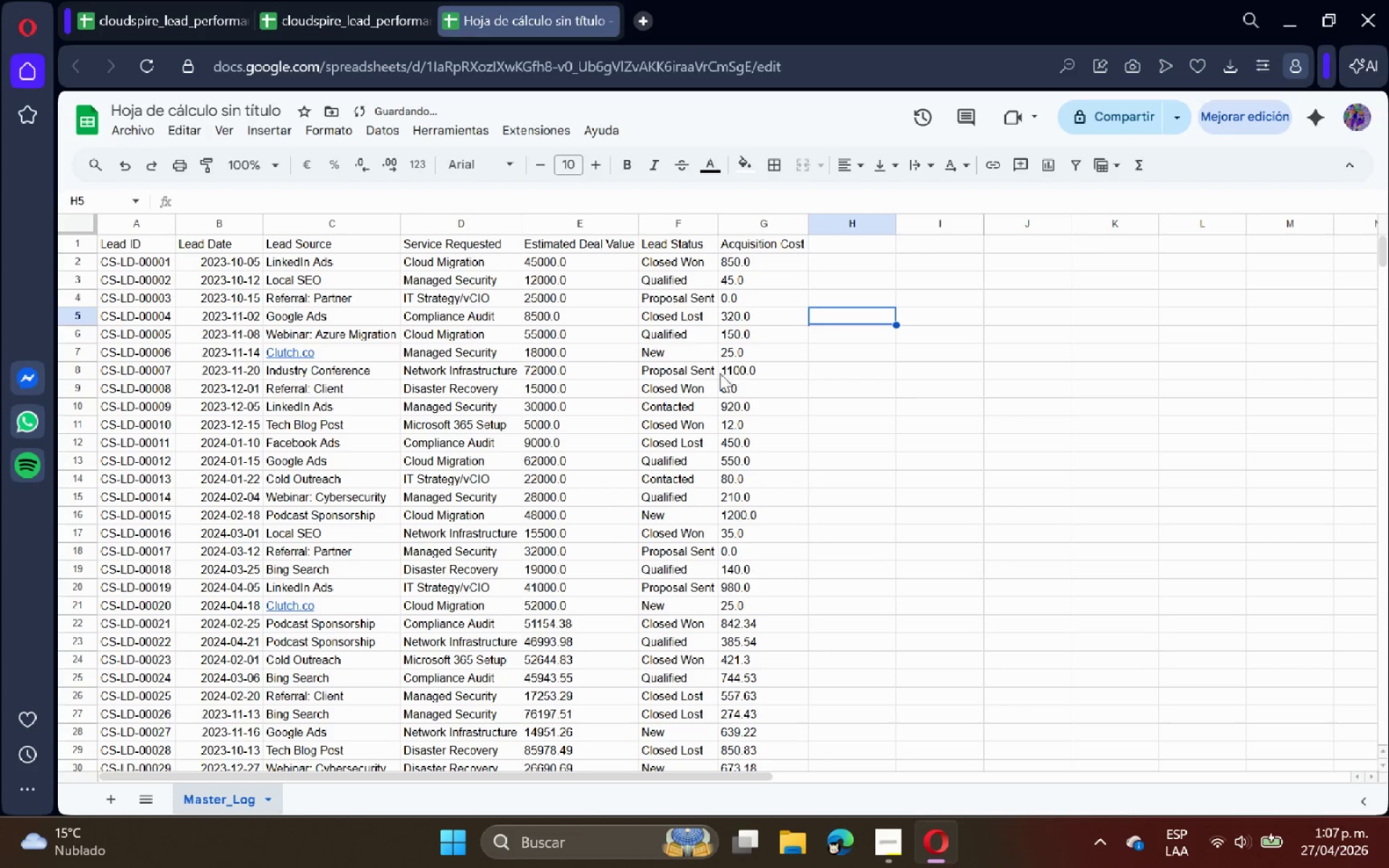 
scroll: coordinate [666, 401], scroll_direction: down, amount: 5.0
 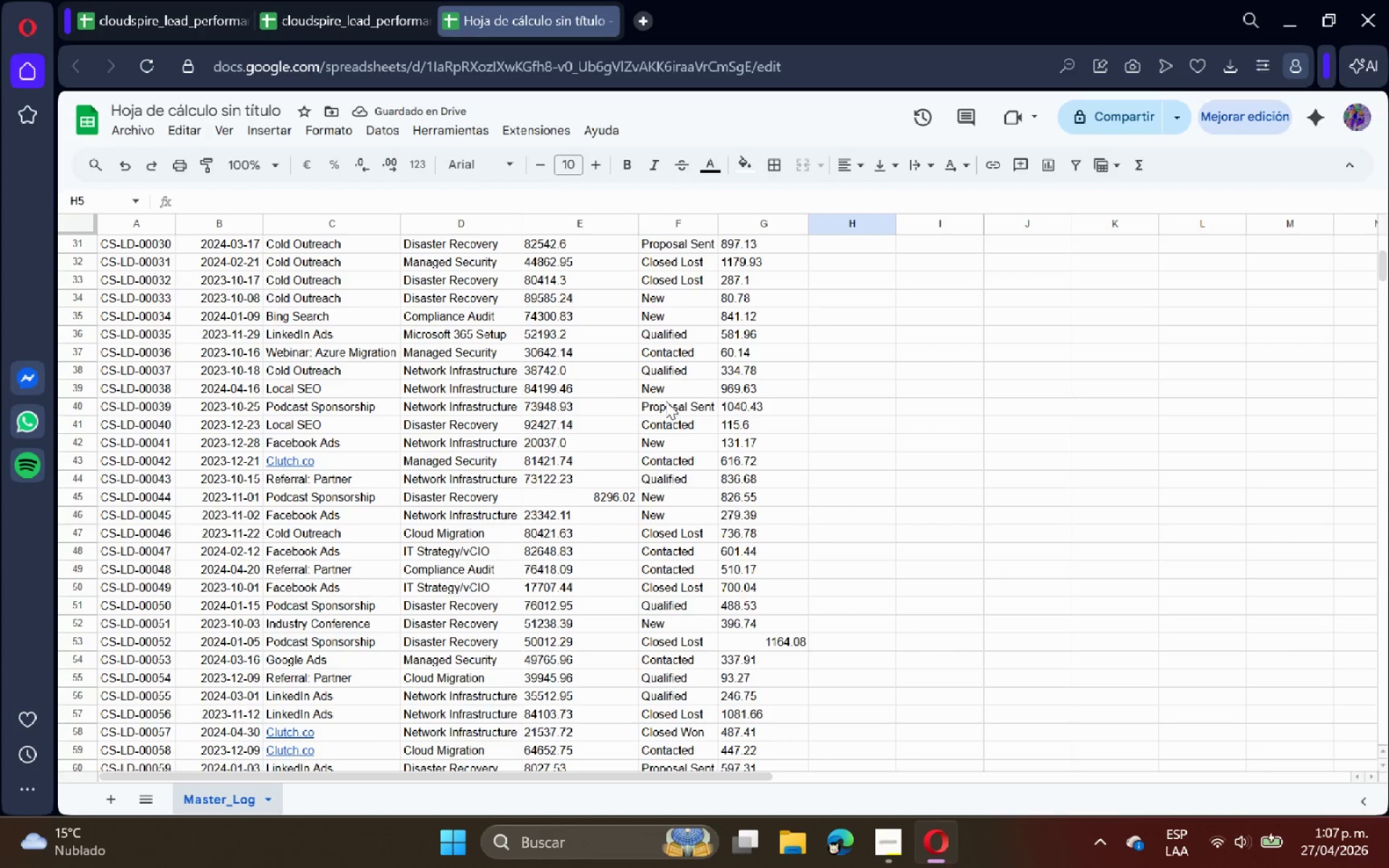 
scroll: coordinate [592, 417], scroll_direction: up, amount: 20.0
 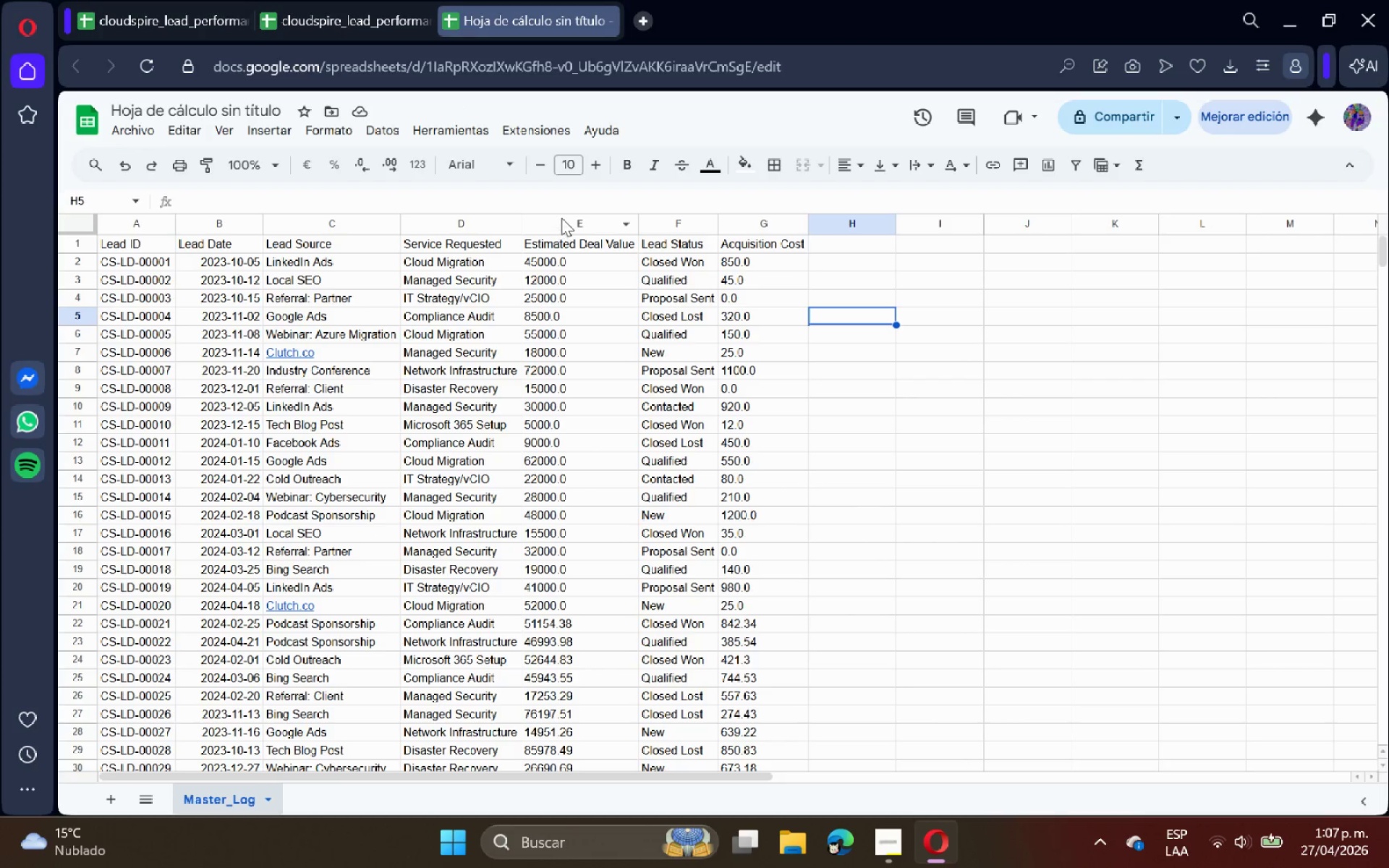 
left_click([561, 218])
 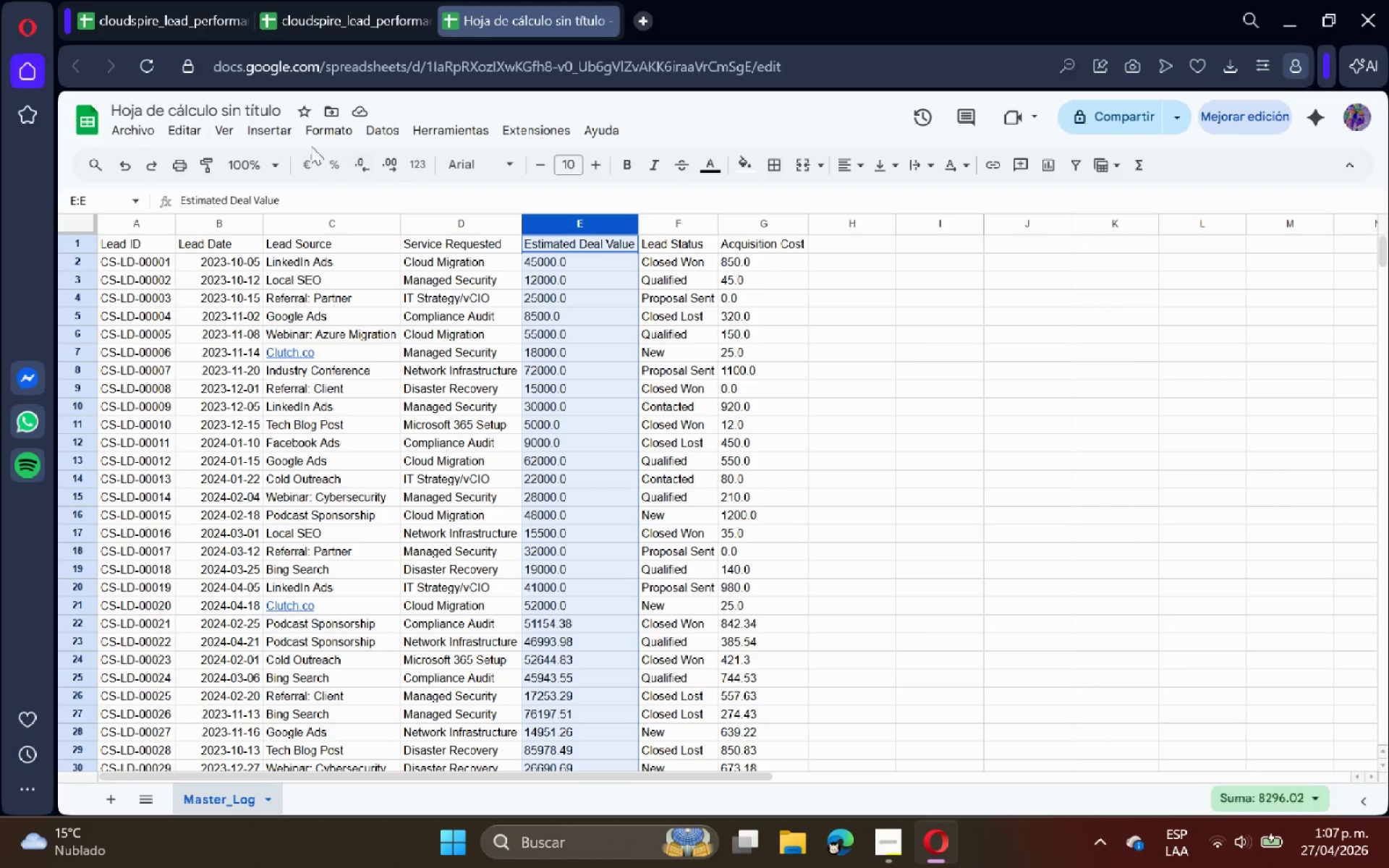 
left_click([307, 130])
 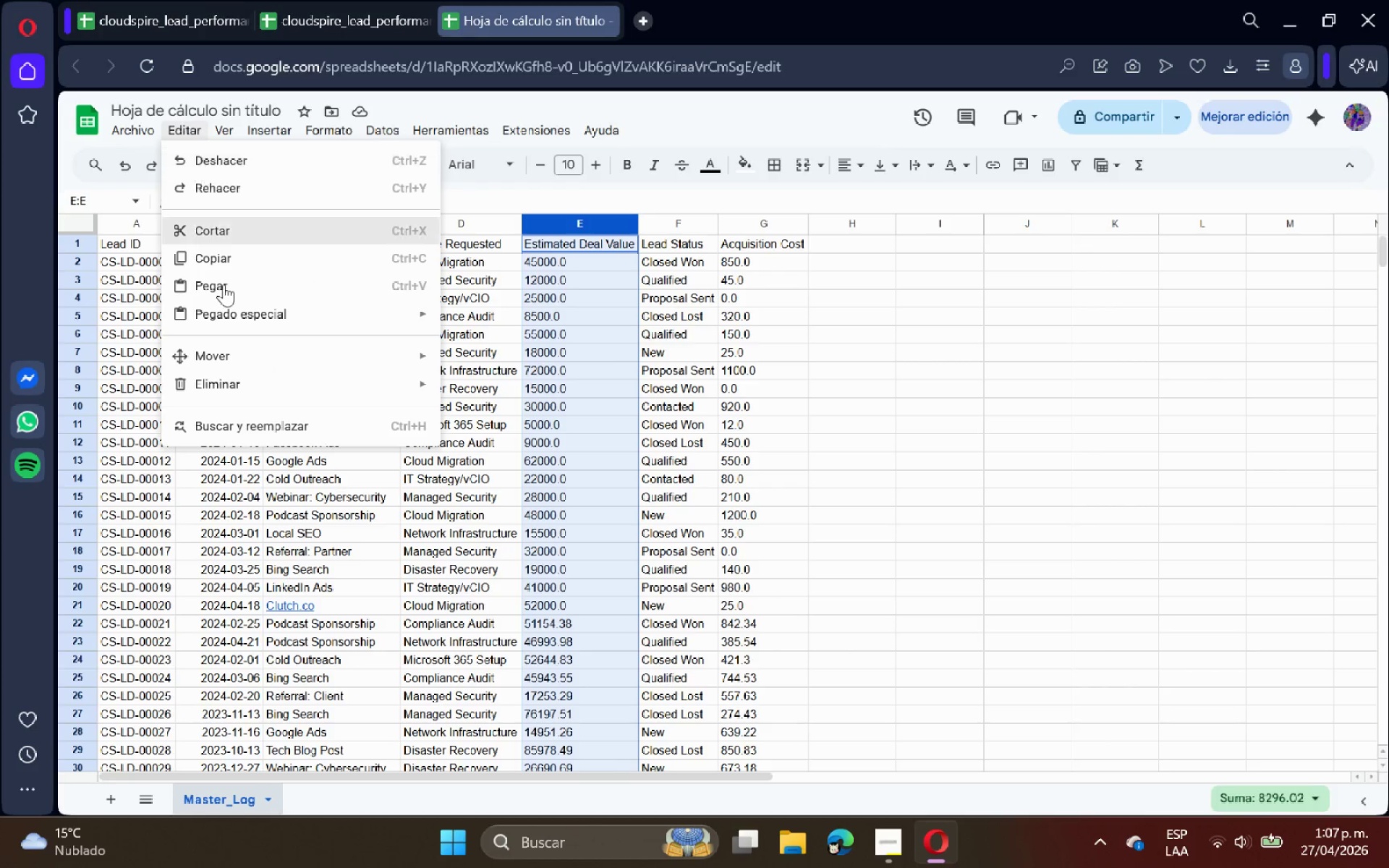 
left_click([250, 419])
 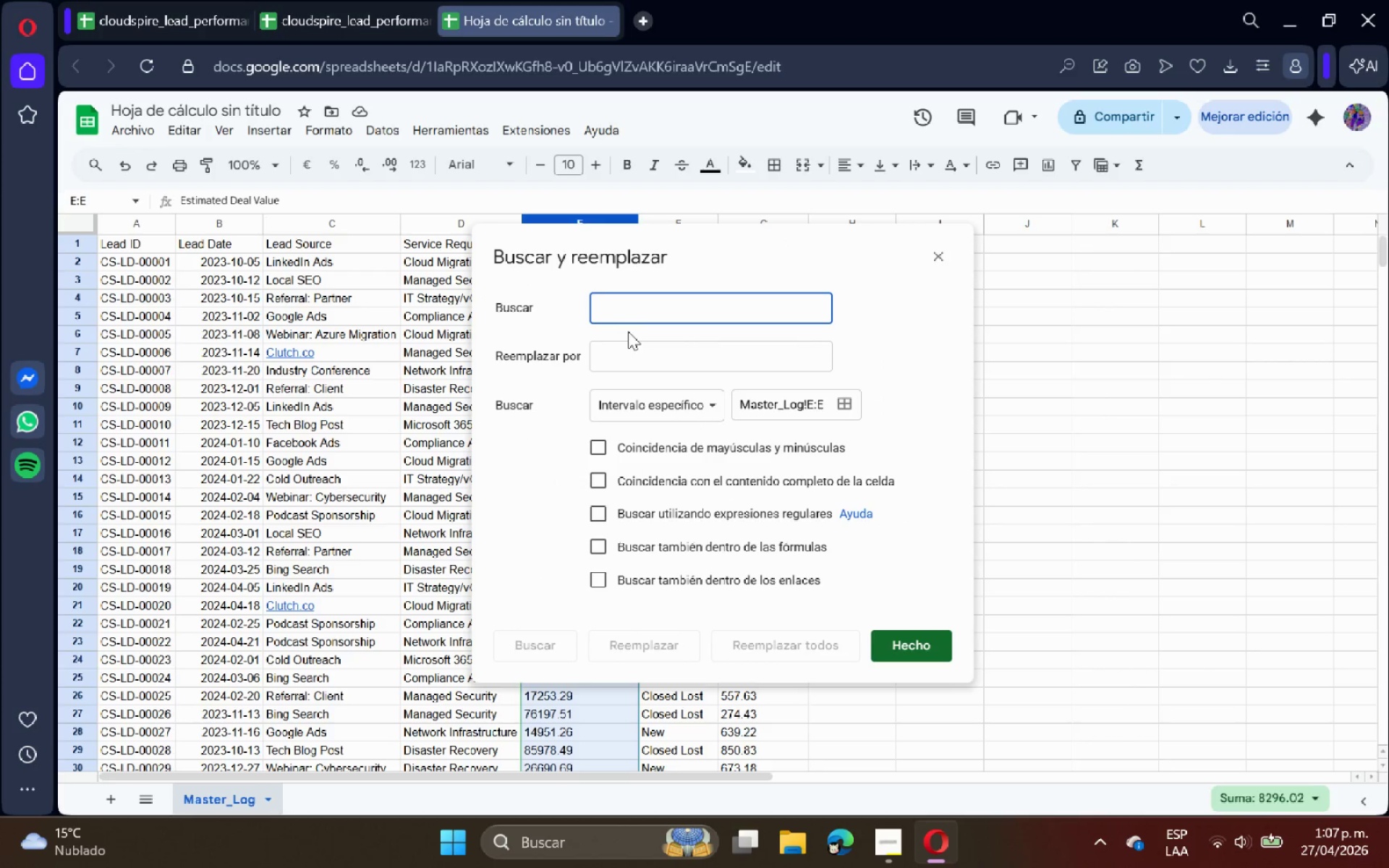 
key(Period)
 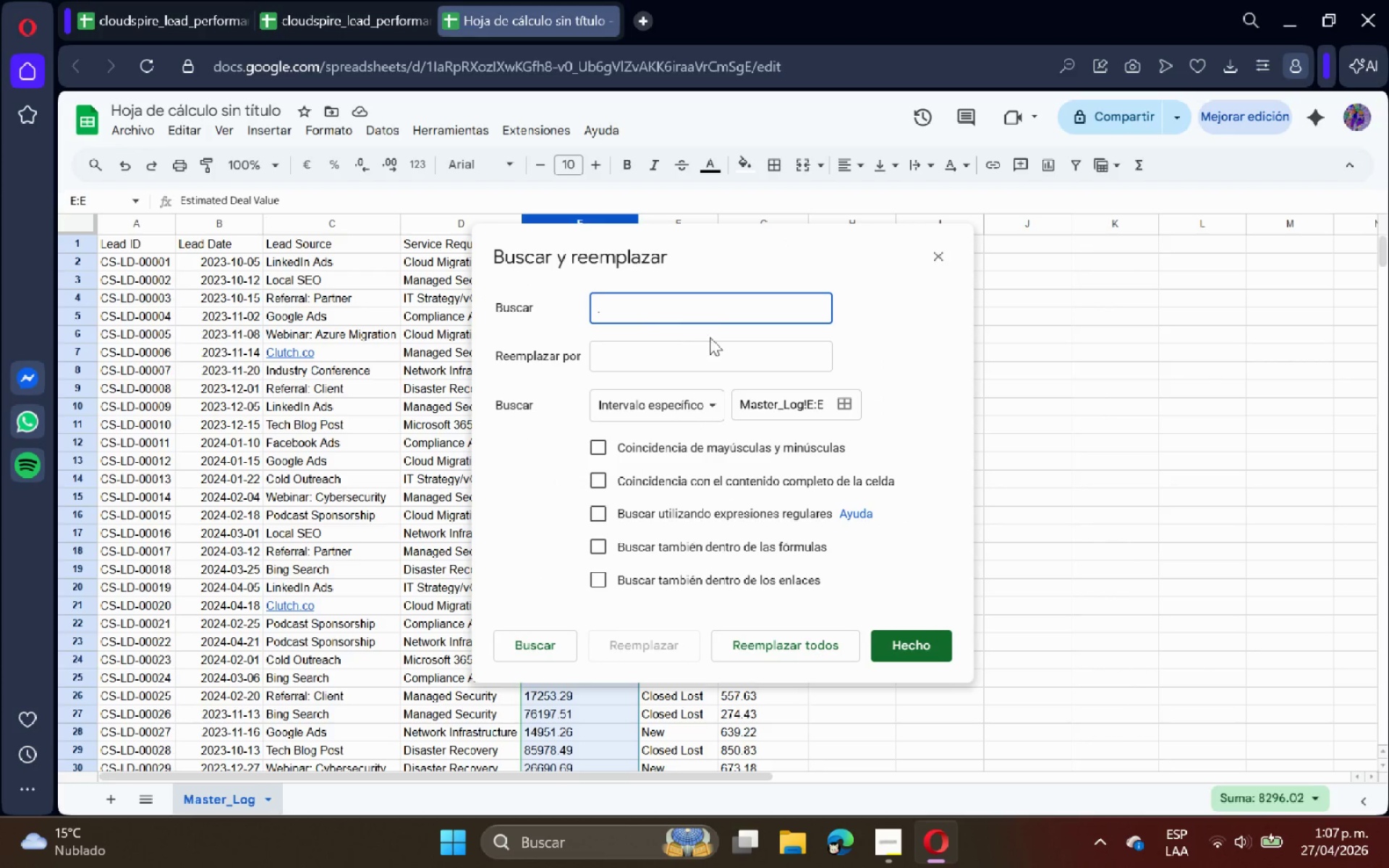 
left_click([713, 347])
 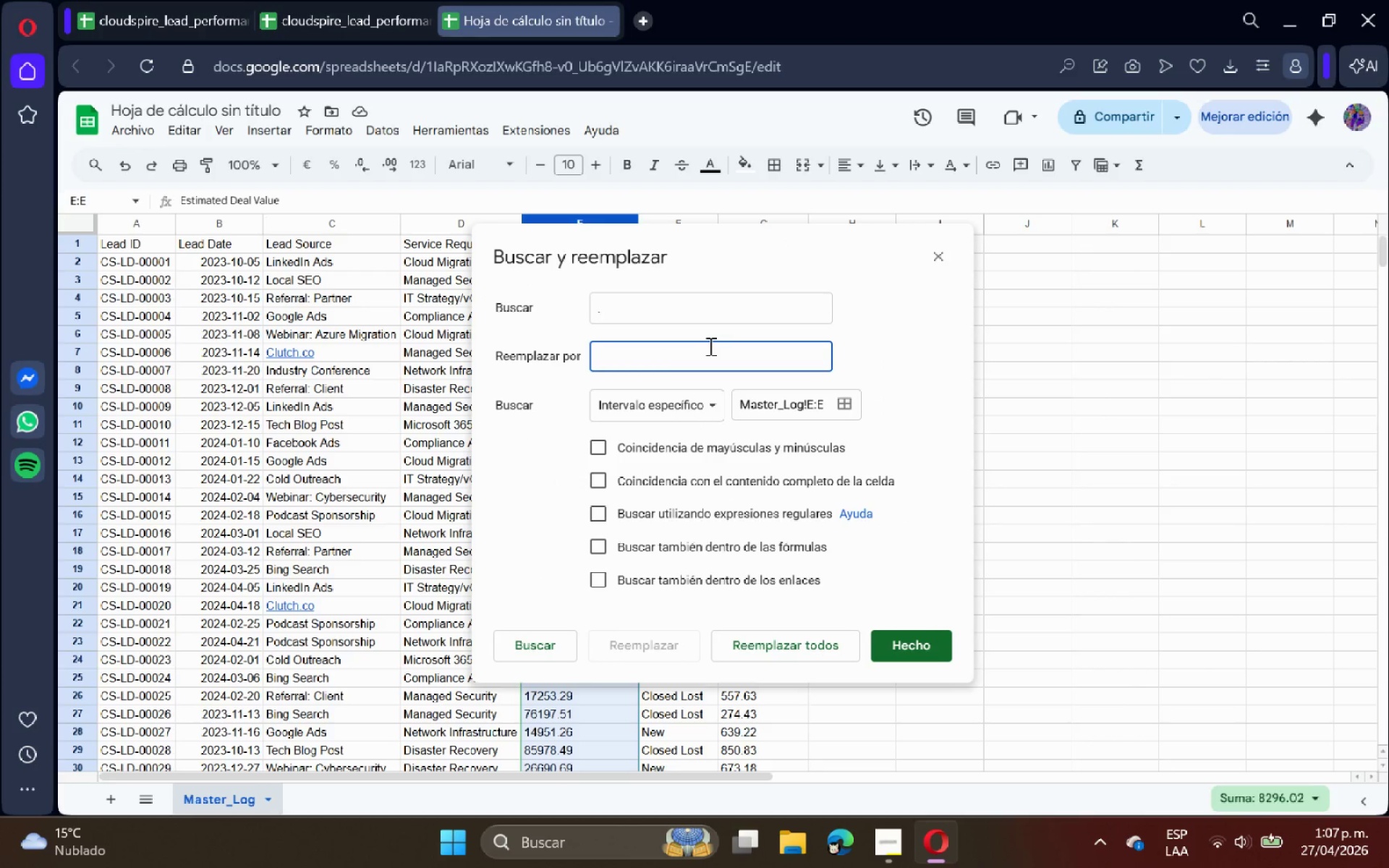 
key(Comma)
 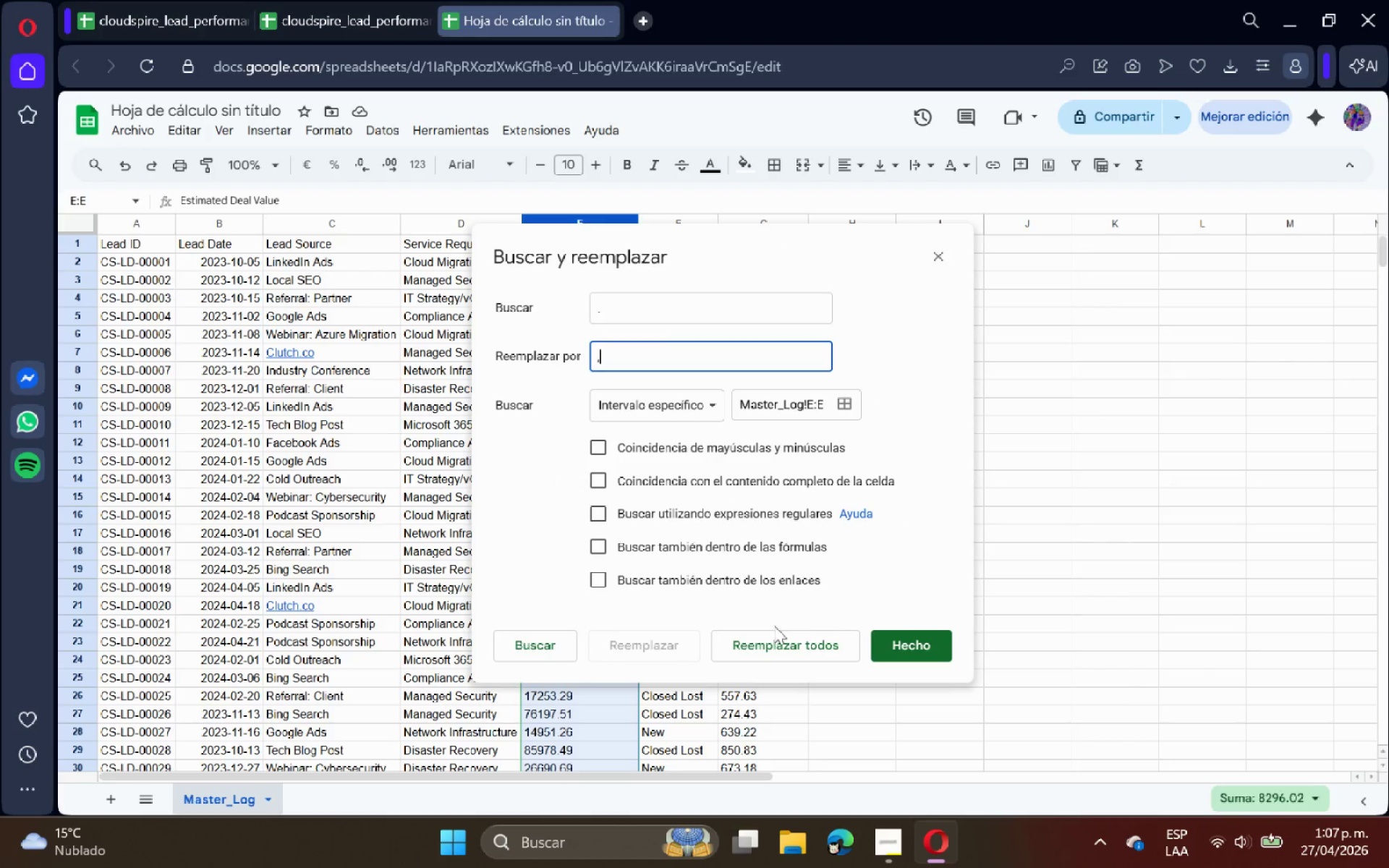 
double_click([765, 638])
 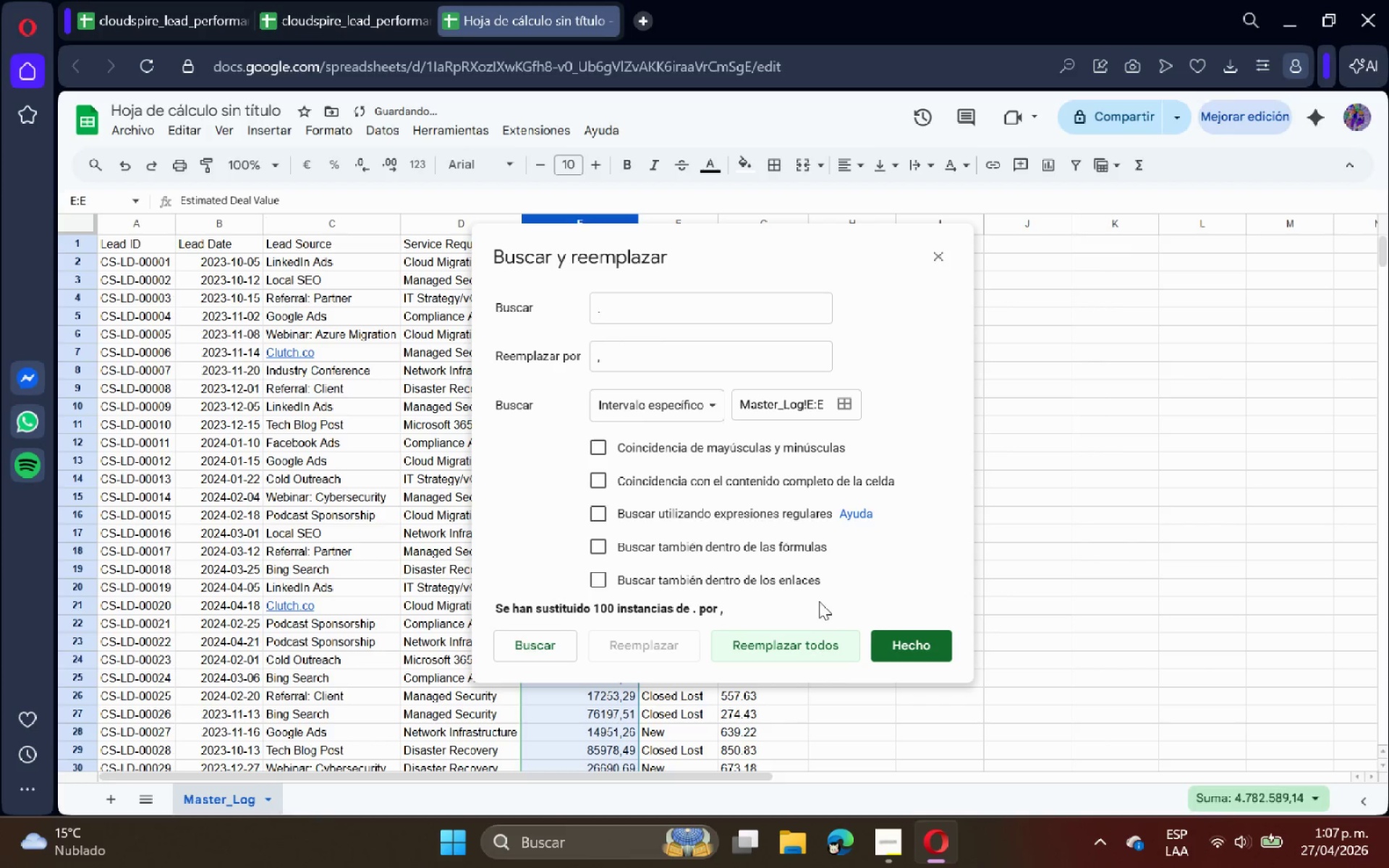 
left_click([888, 636])
 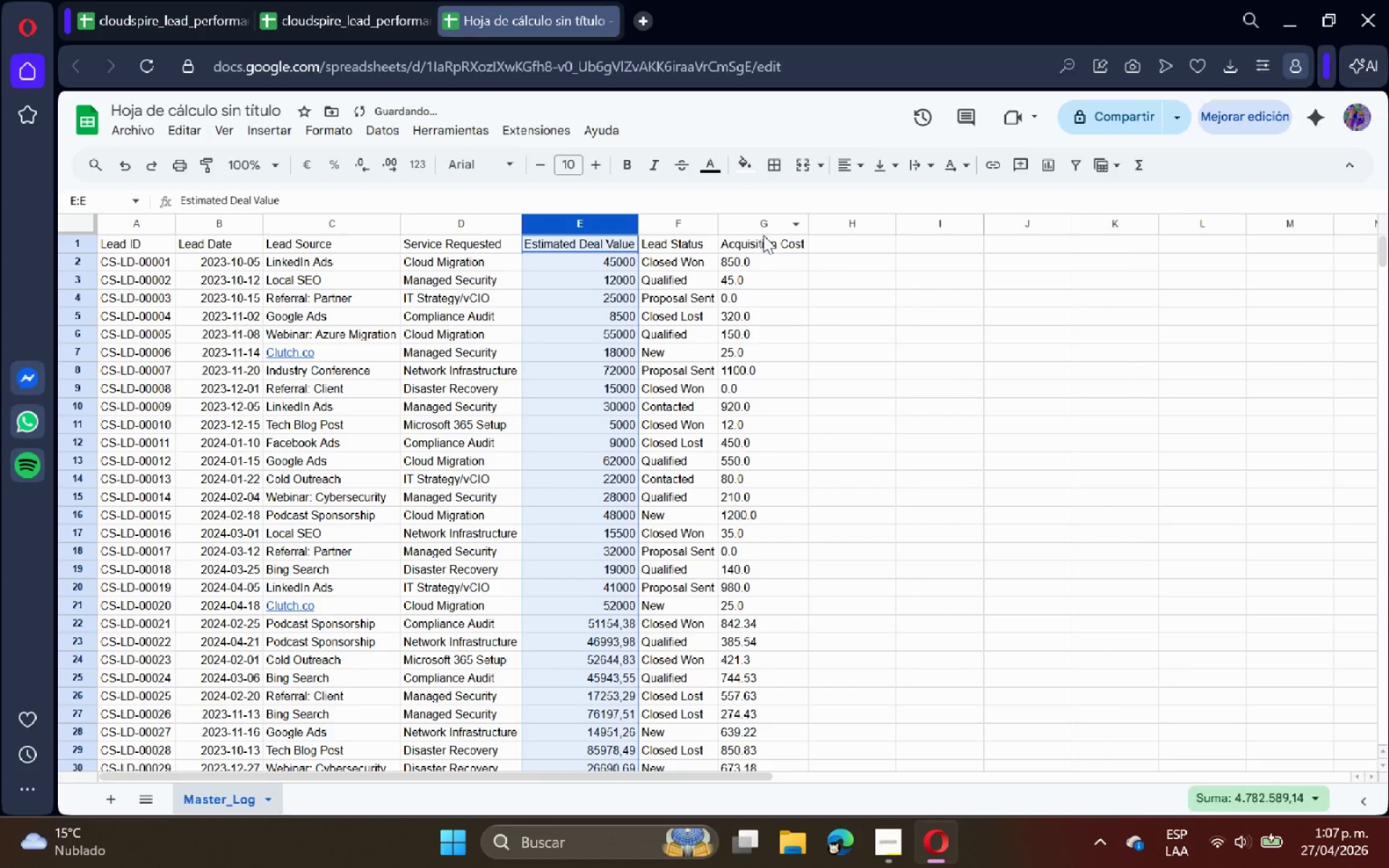 
left_click([760, 224])
 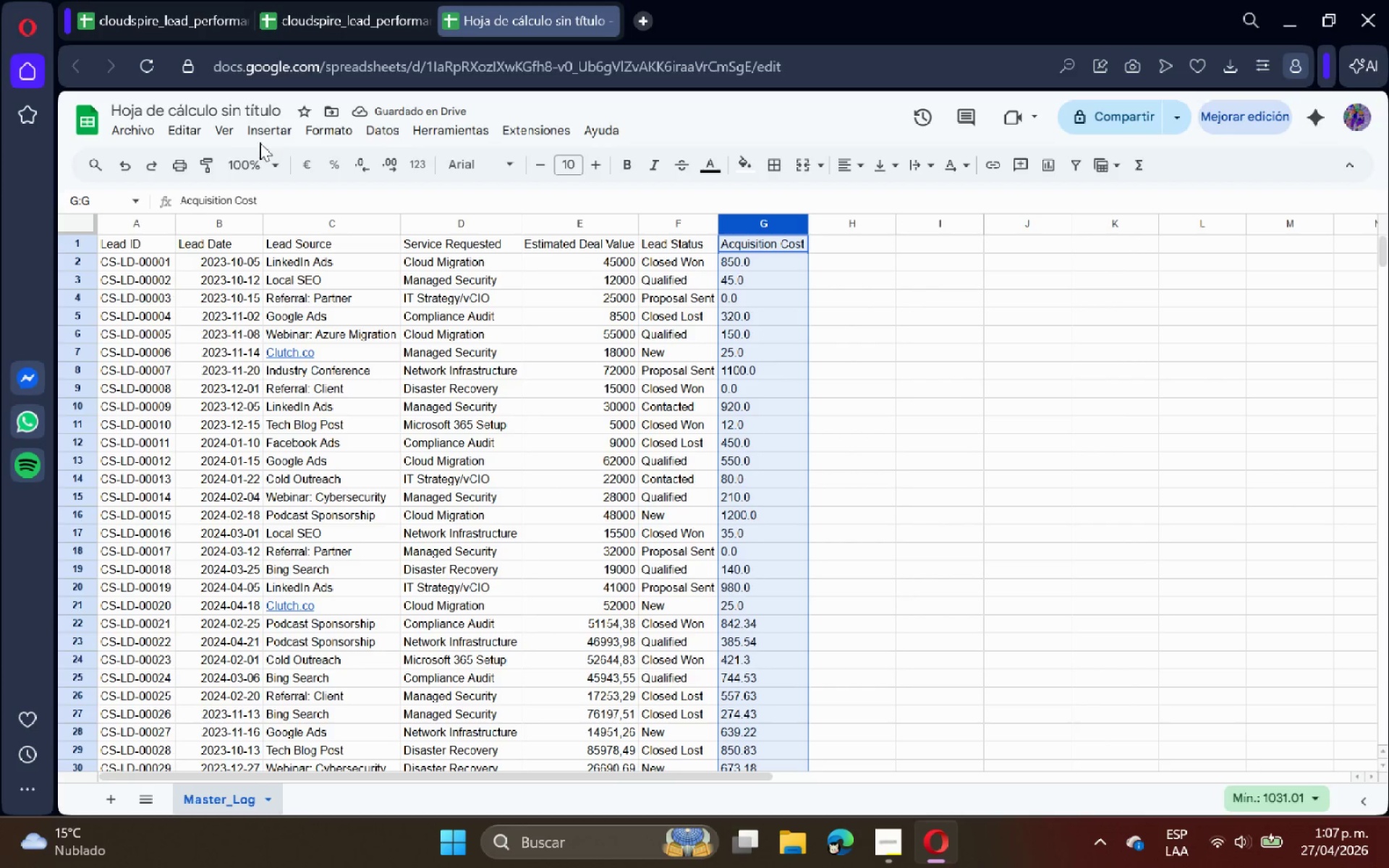 
left_click([192, 125])
 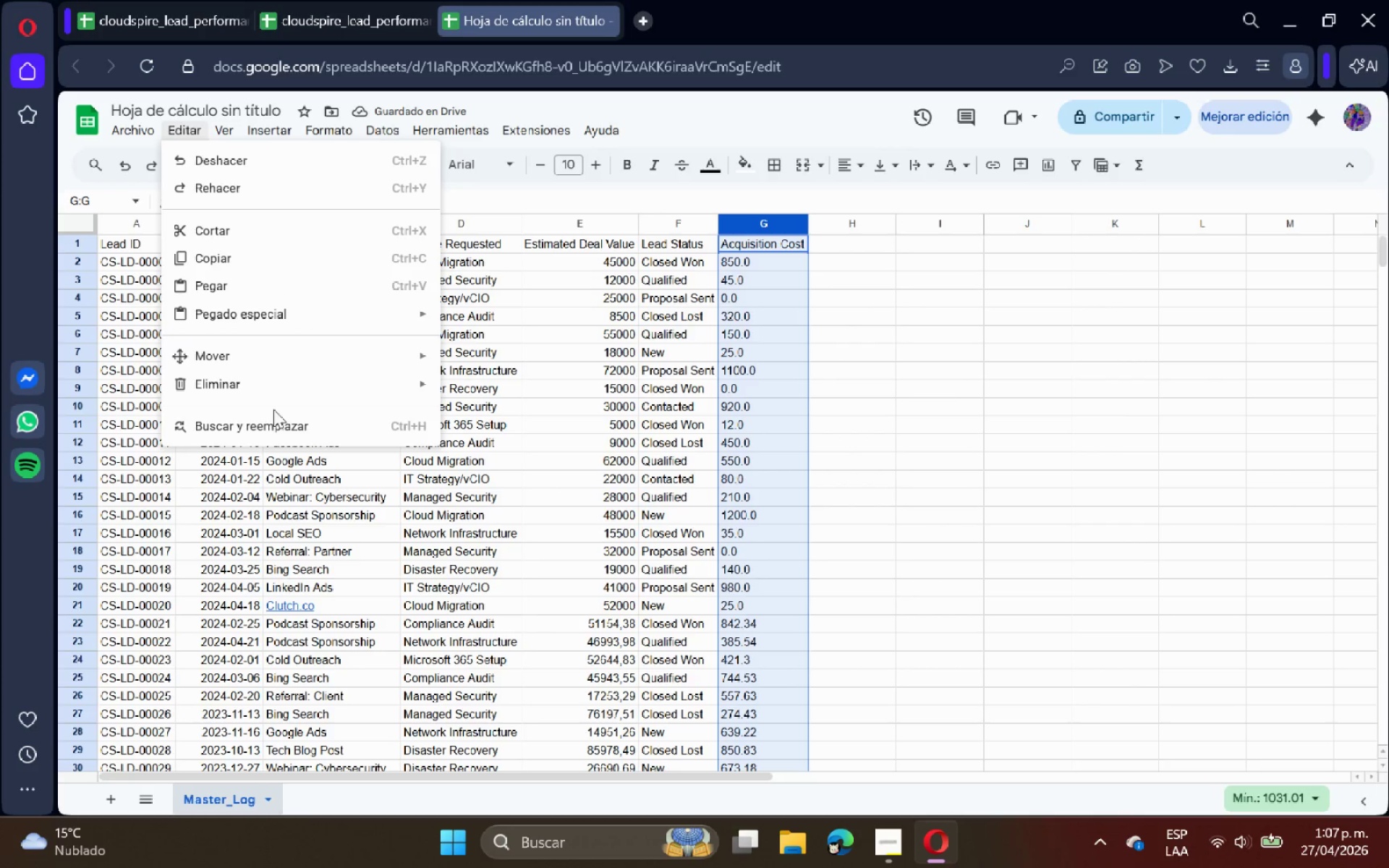 
left_click([269, 415])
 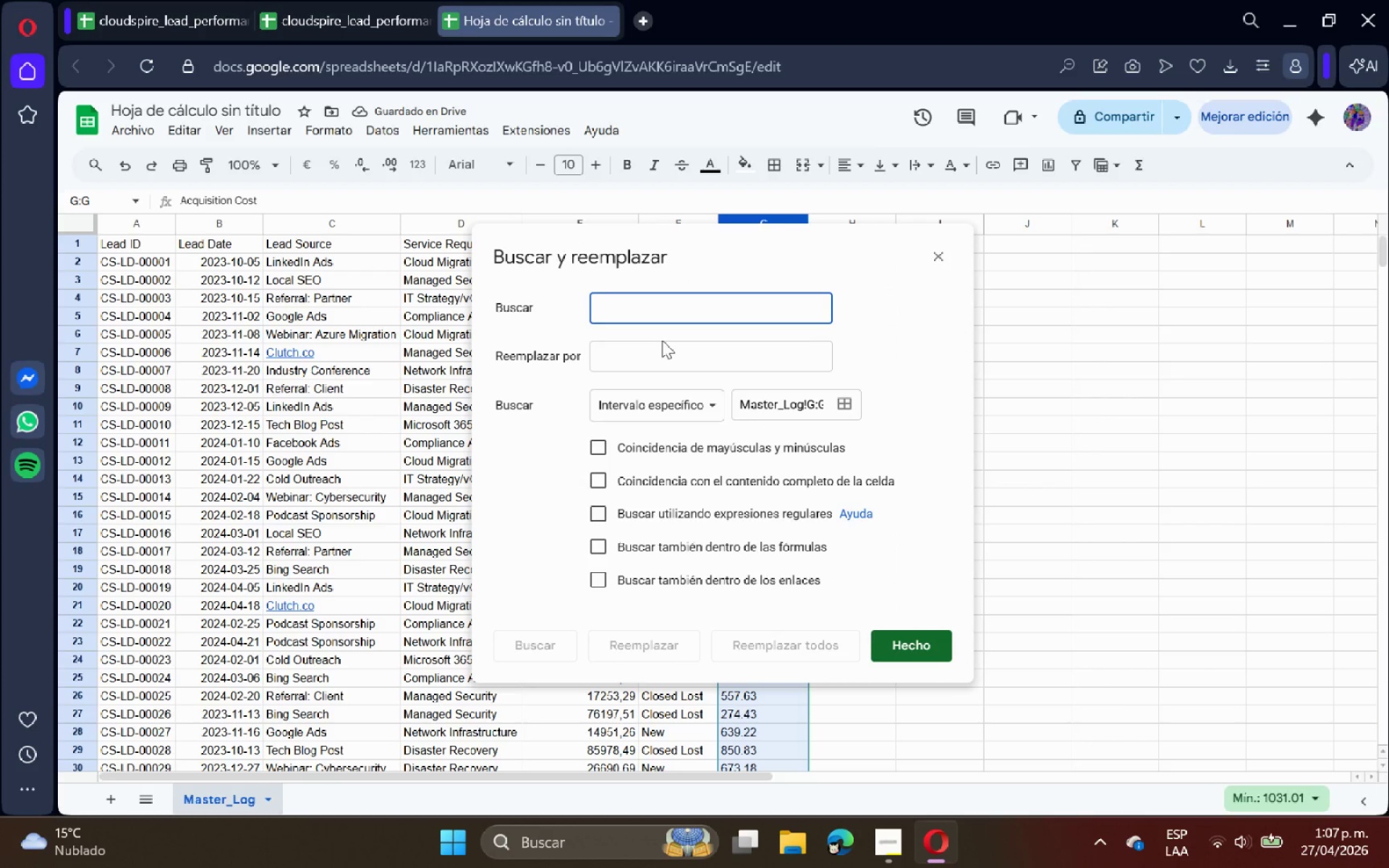 
key(Period)
 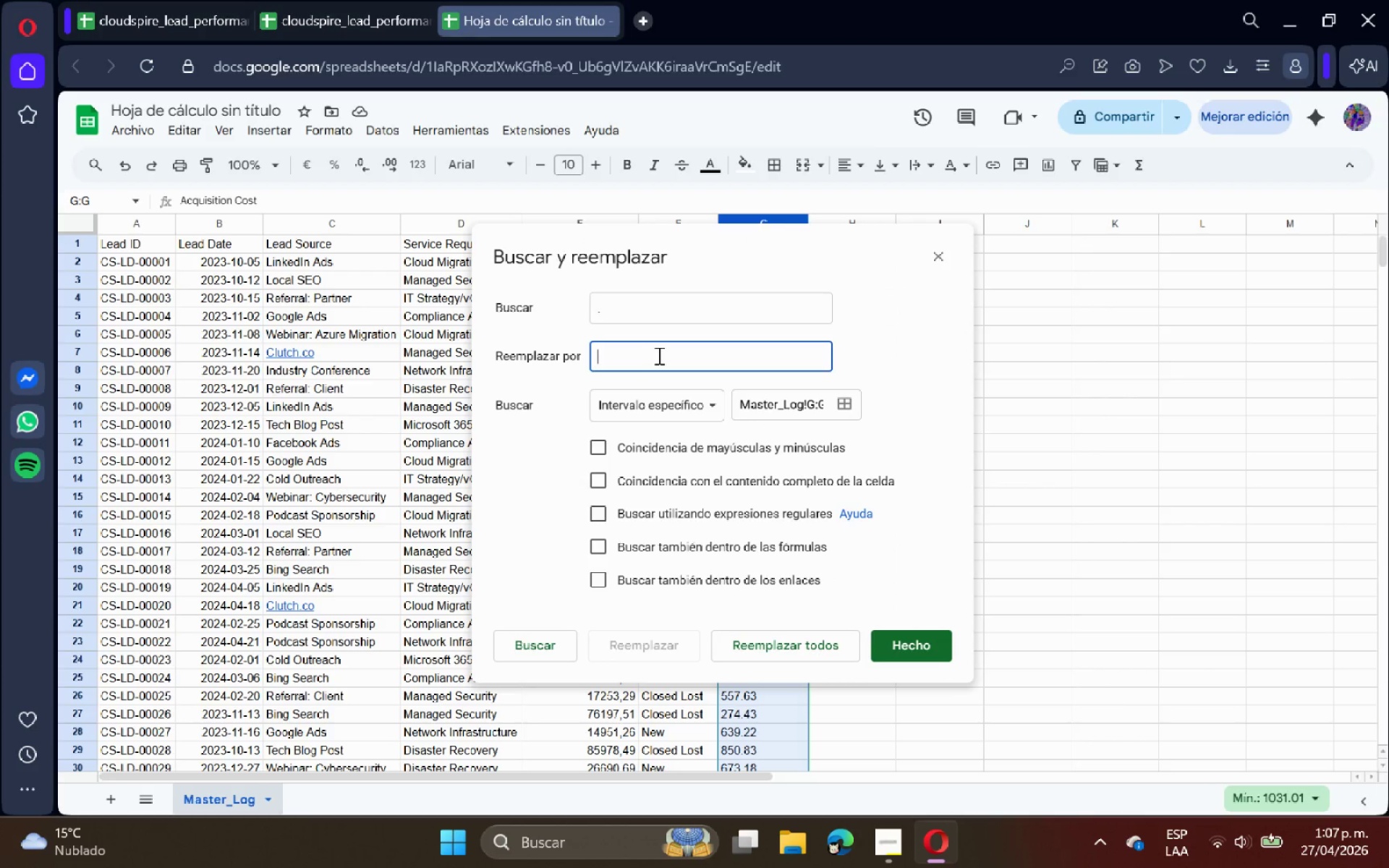 
key(Comma)
 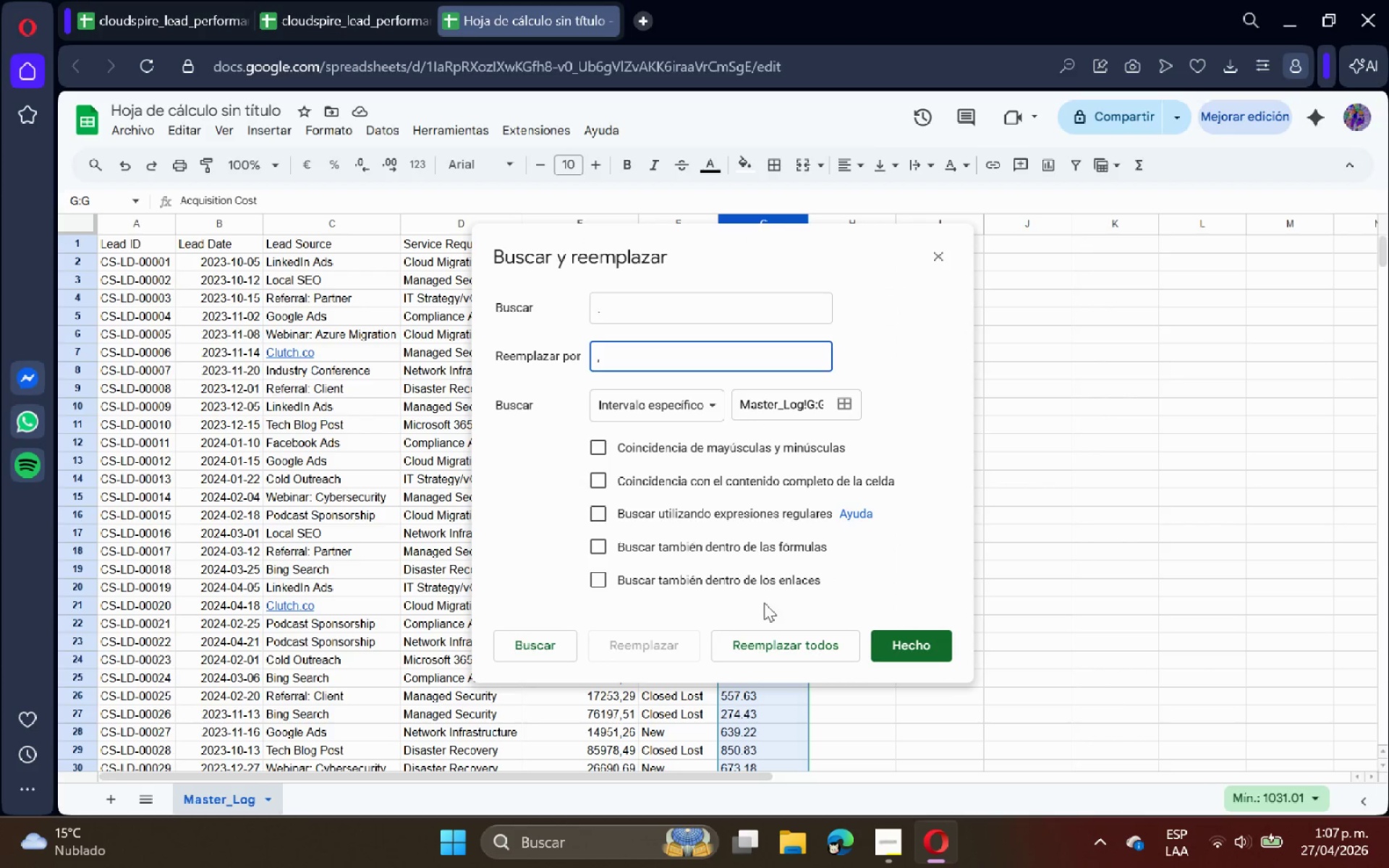 
left_click([781, 634])
 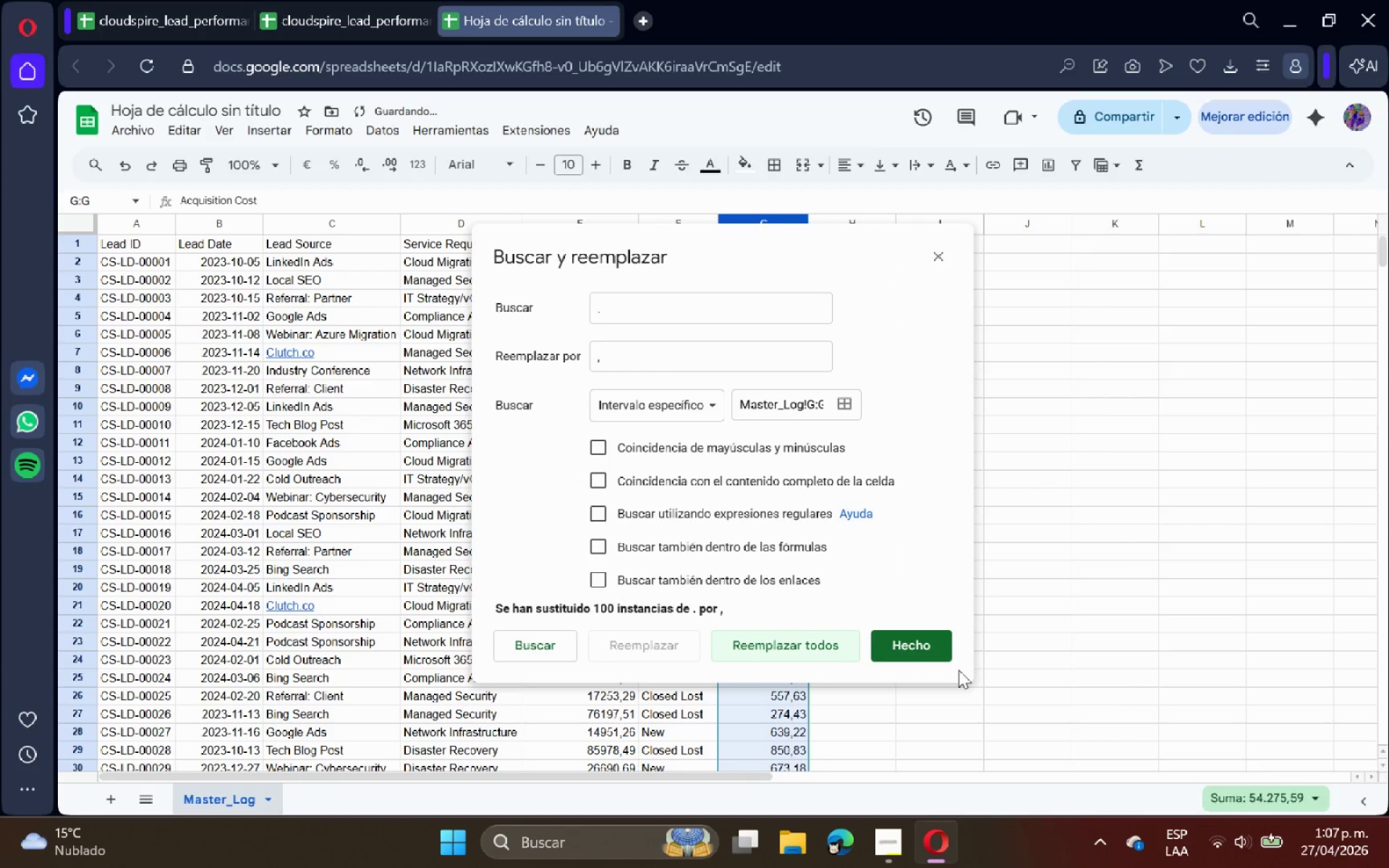 
left_click([934, 634])
 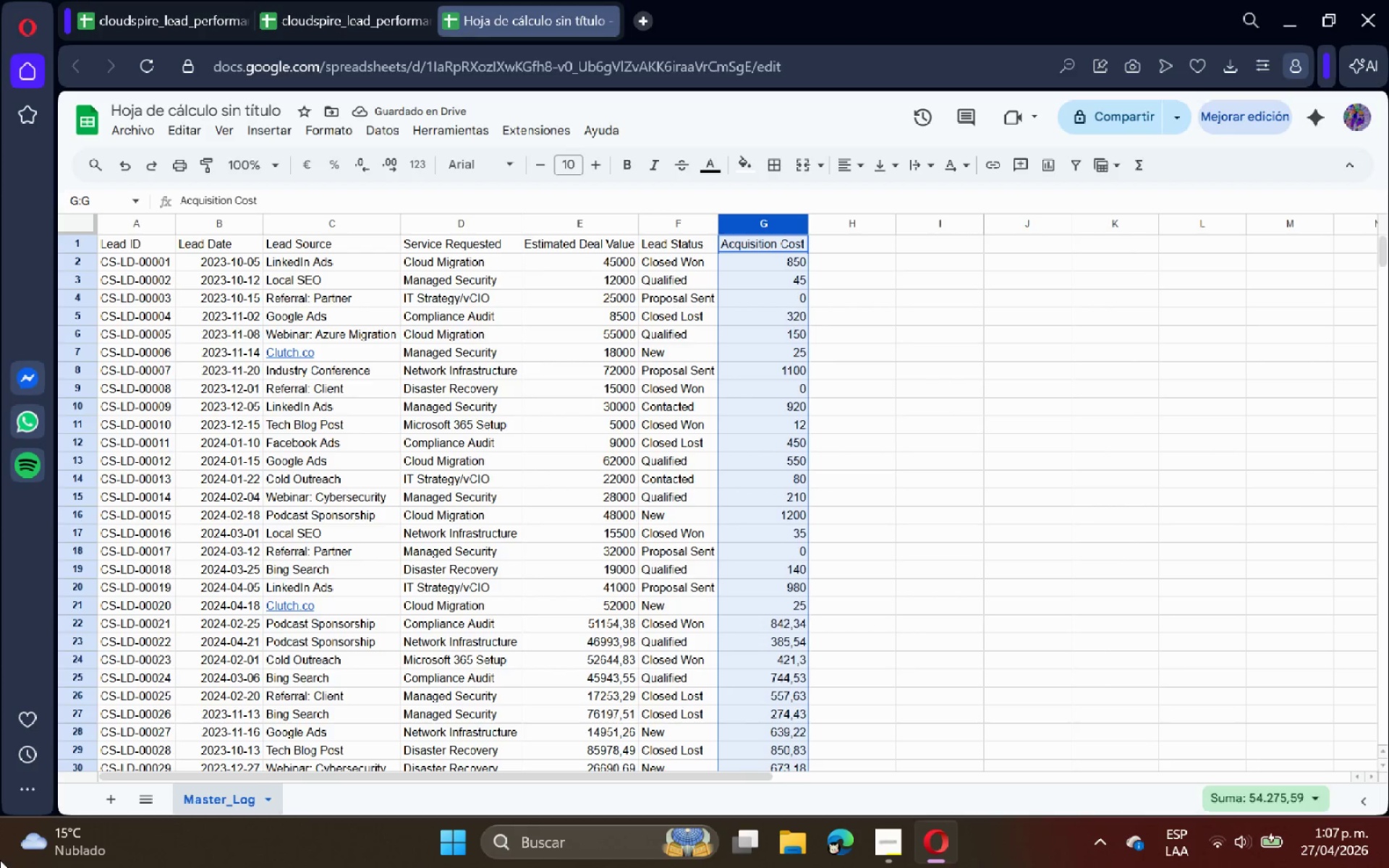 
wait(8.09)
 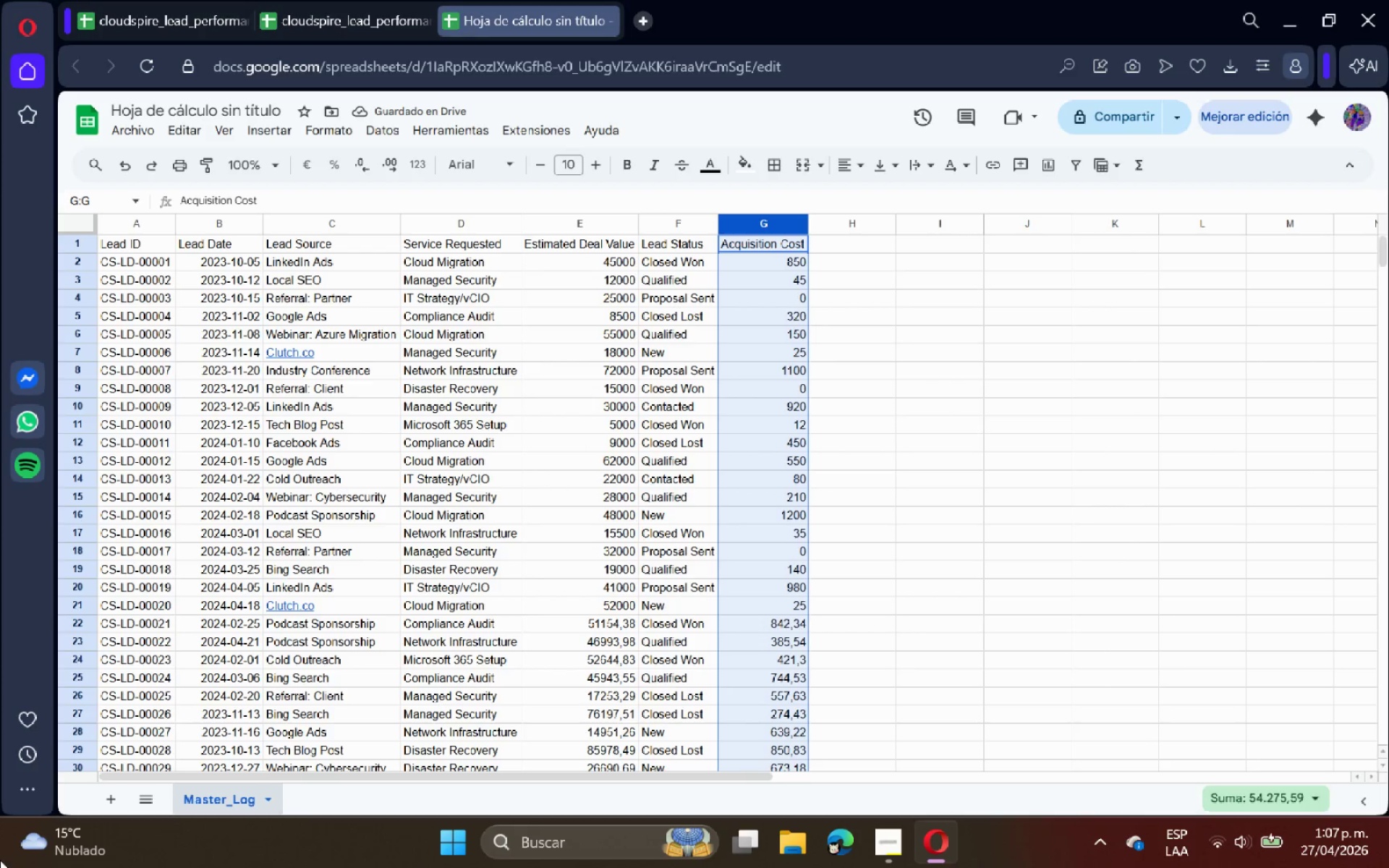 
scroll: coordinate [238, 472], scroll_direction: up, amount: 8.0
 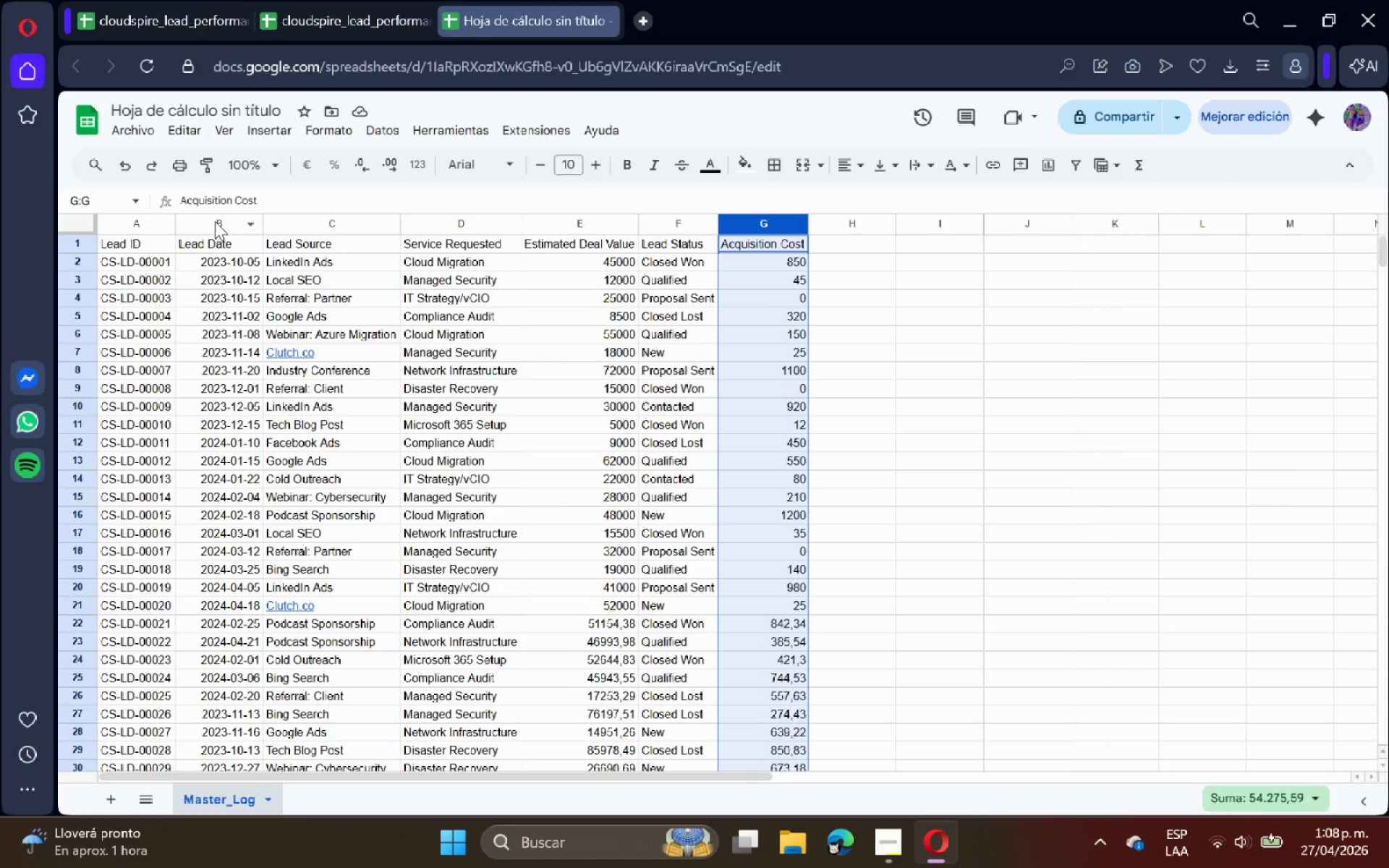 
left_click([215, 221])
 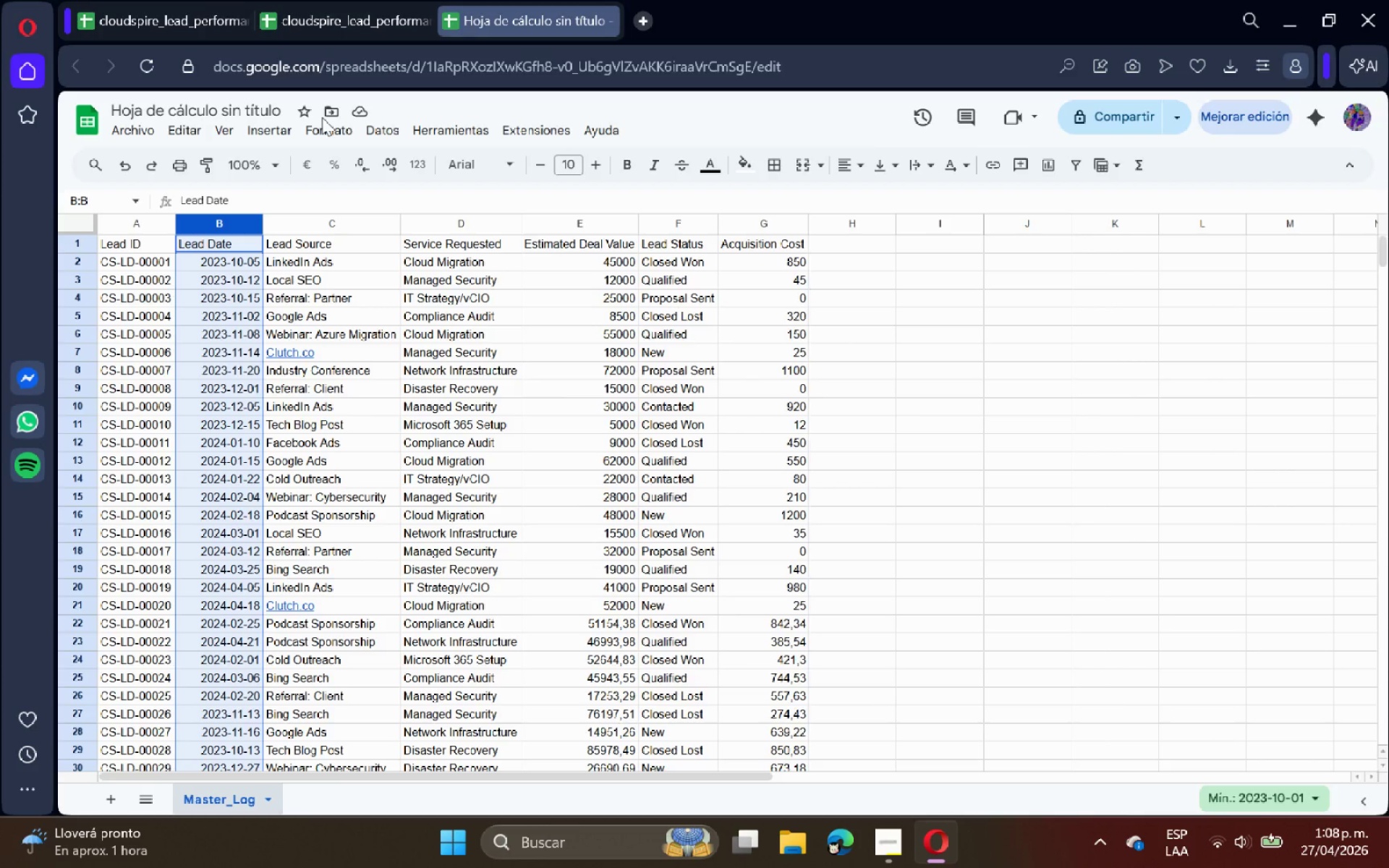 
double_click([323, 119])
 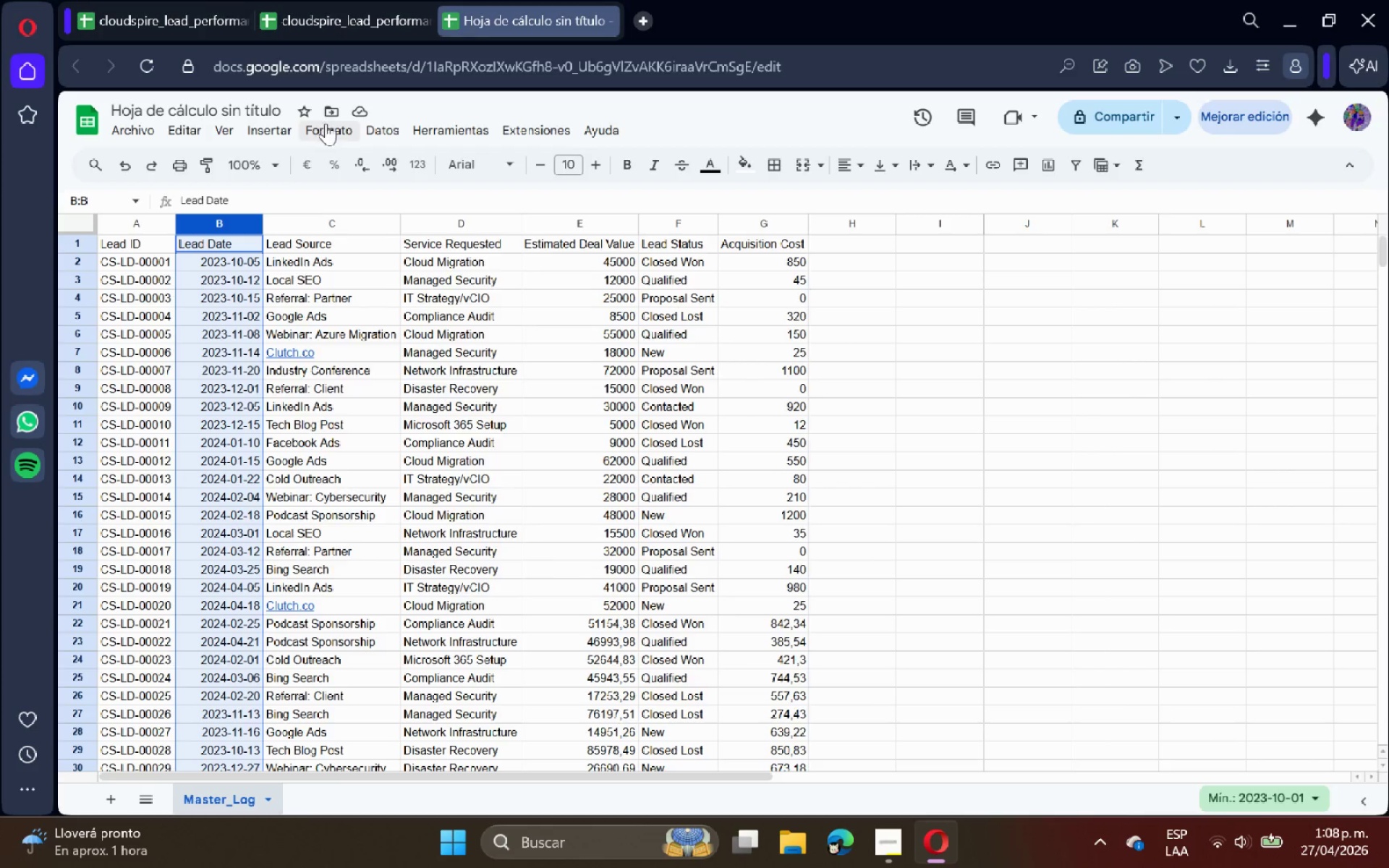 
triple_click([326, 123])
 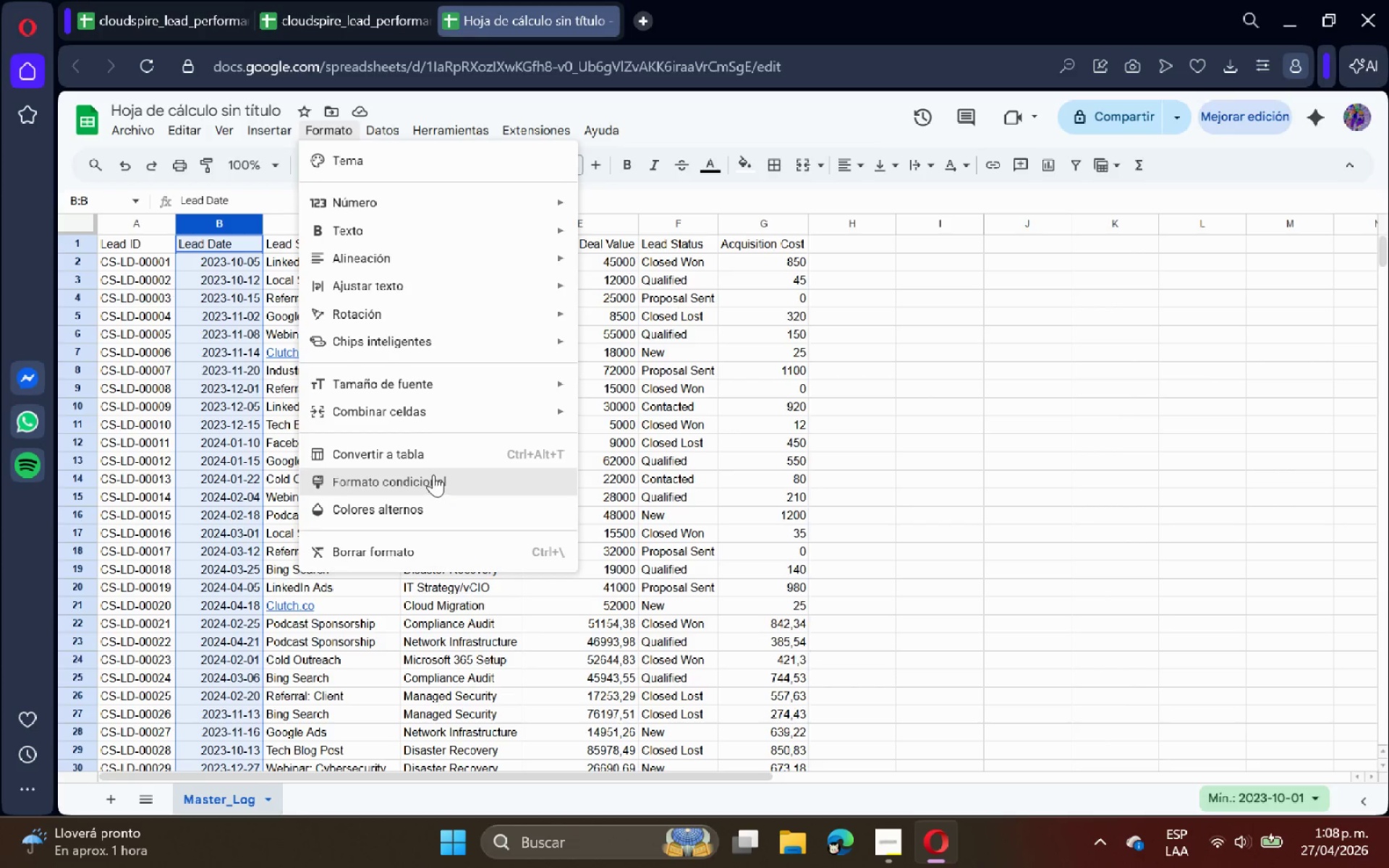 
wait(5.02)
 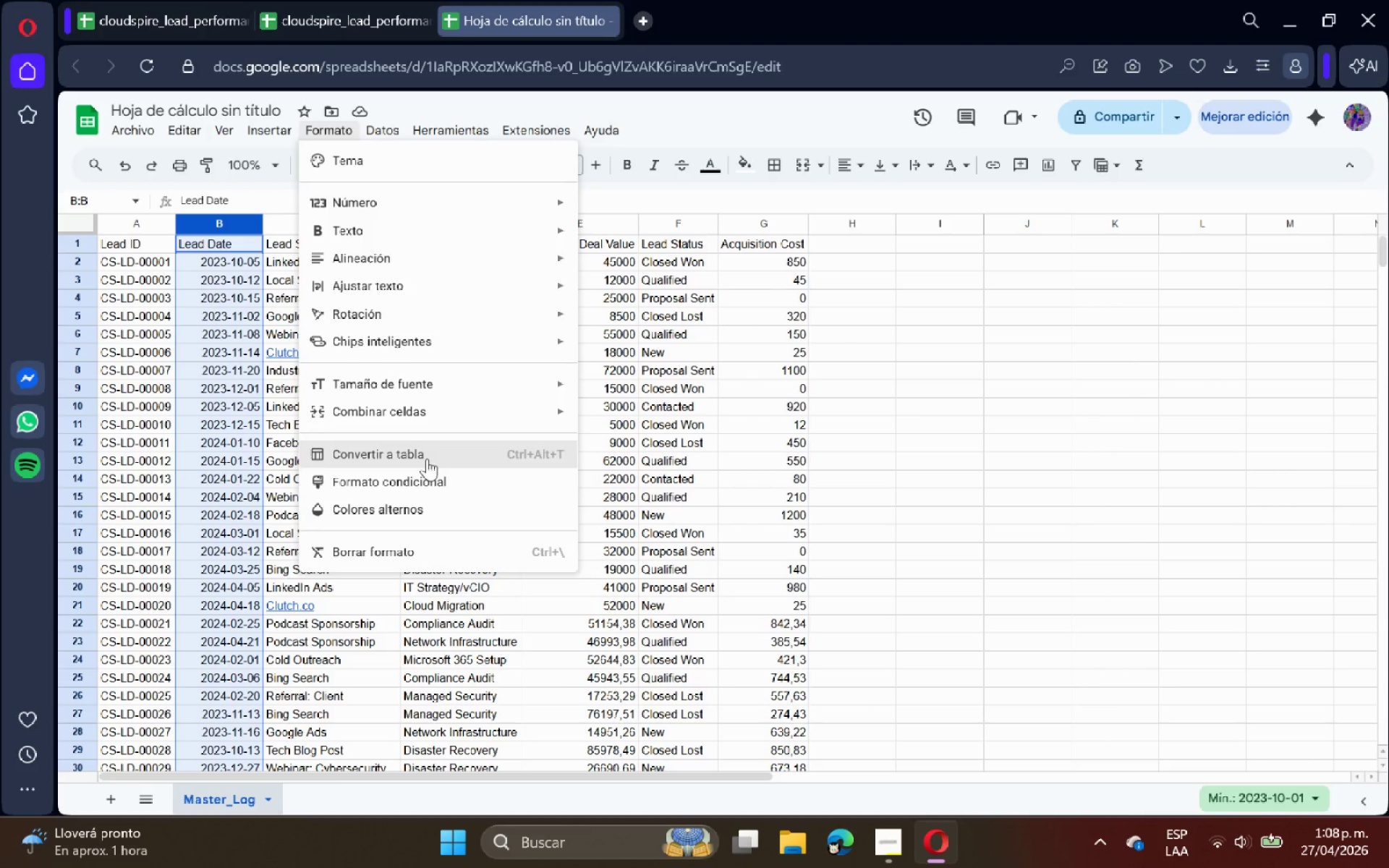 
left_click([414, 197])
 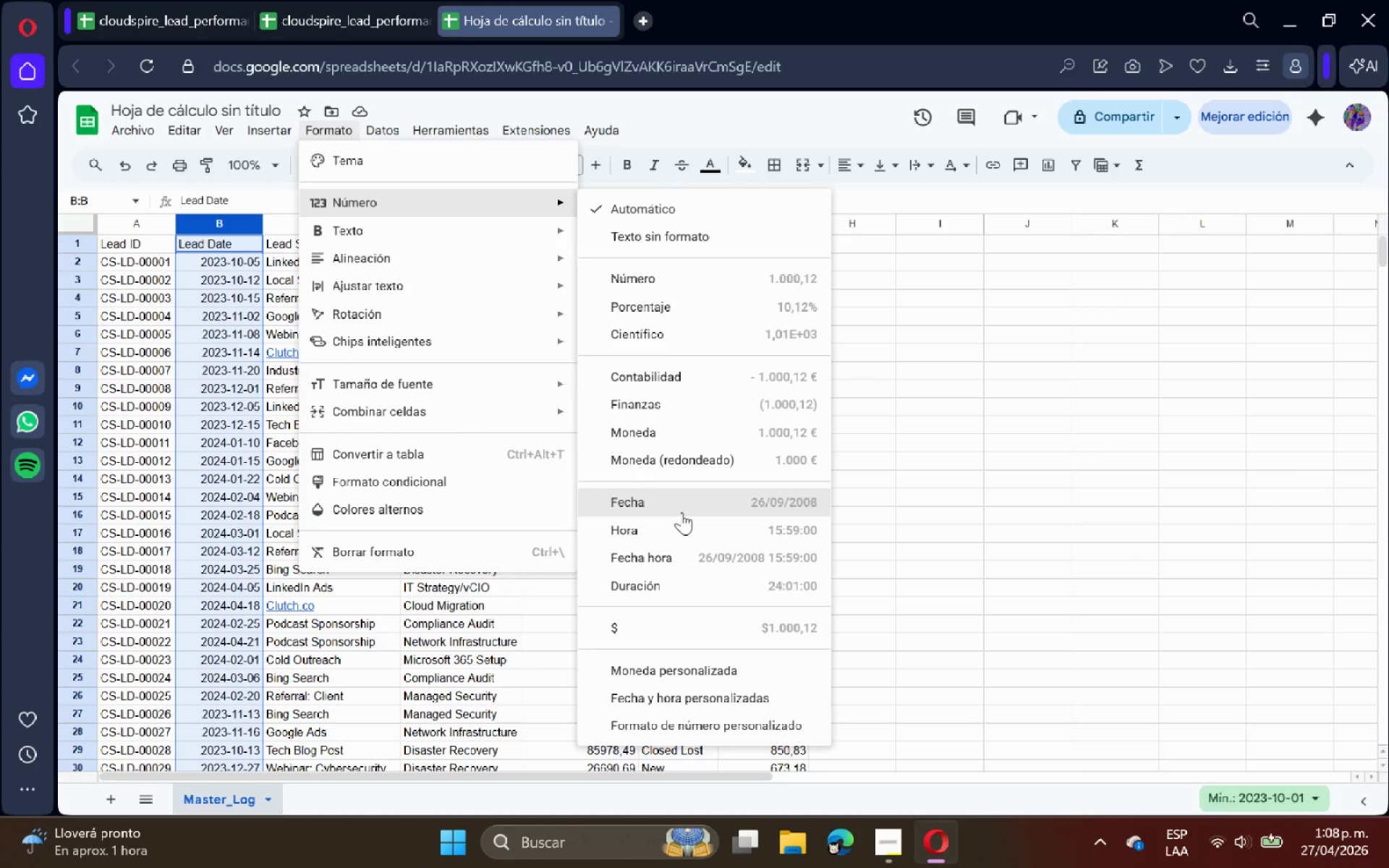 
left_click([683, 510])
 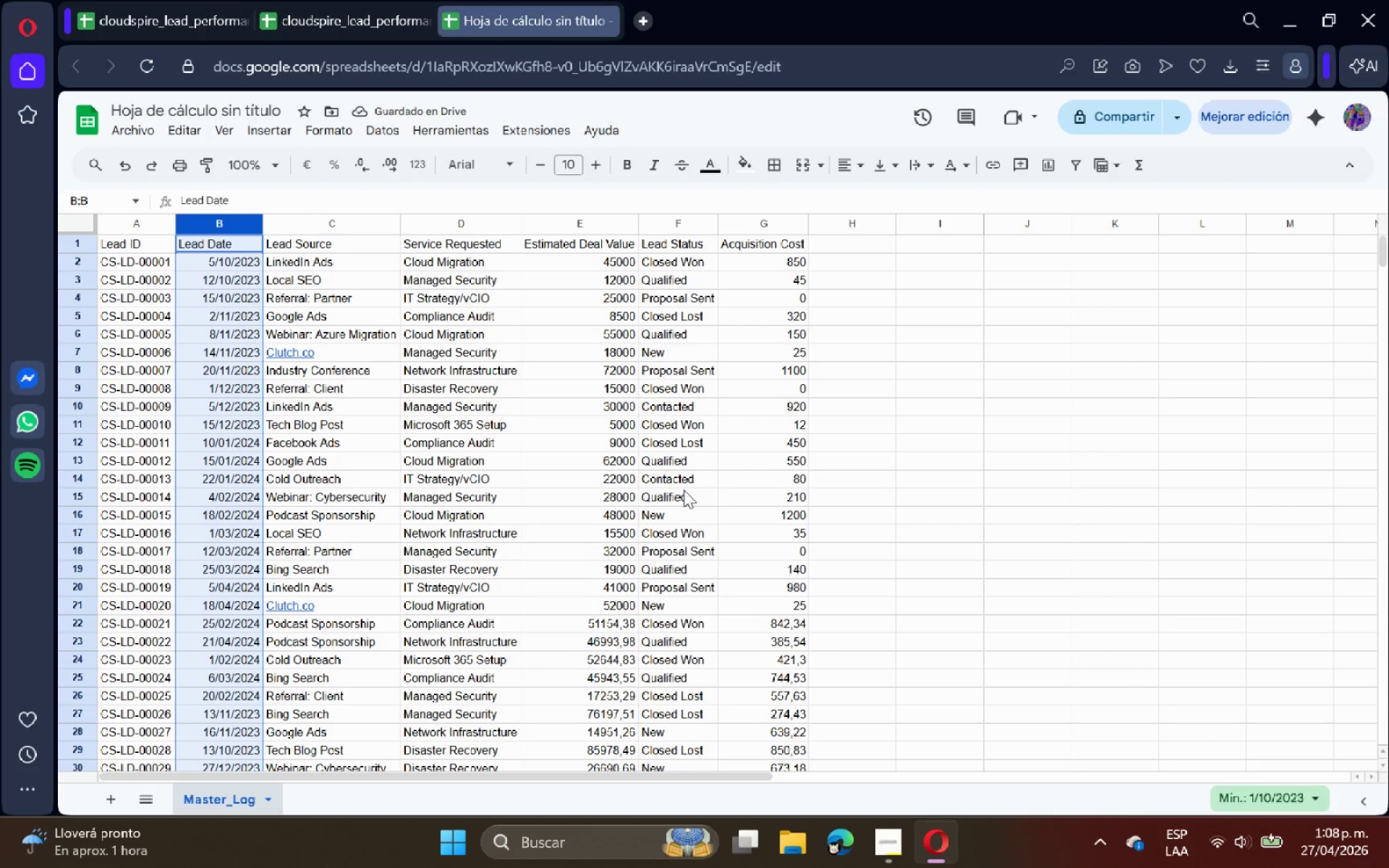 
wait(5.97)
 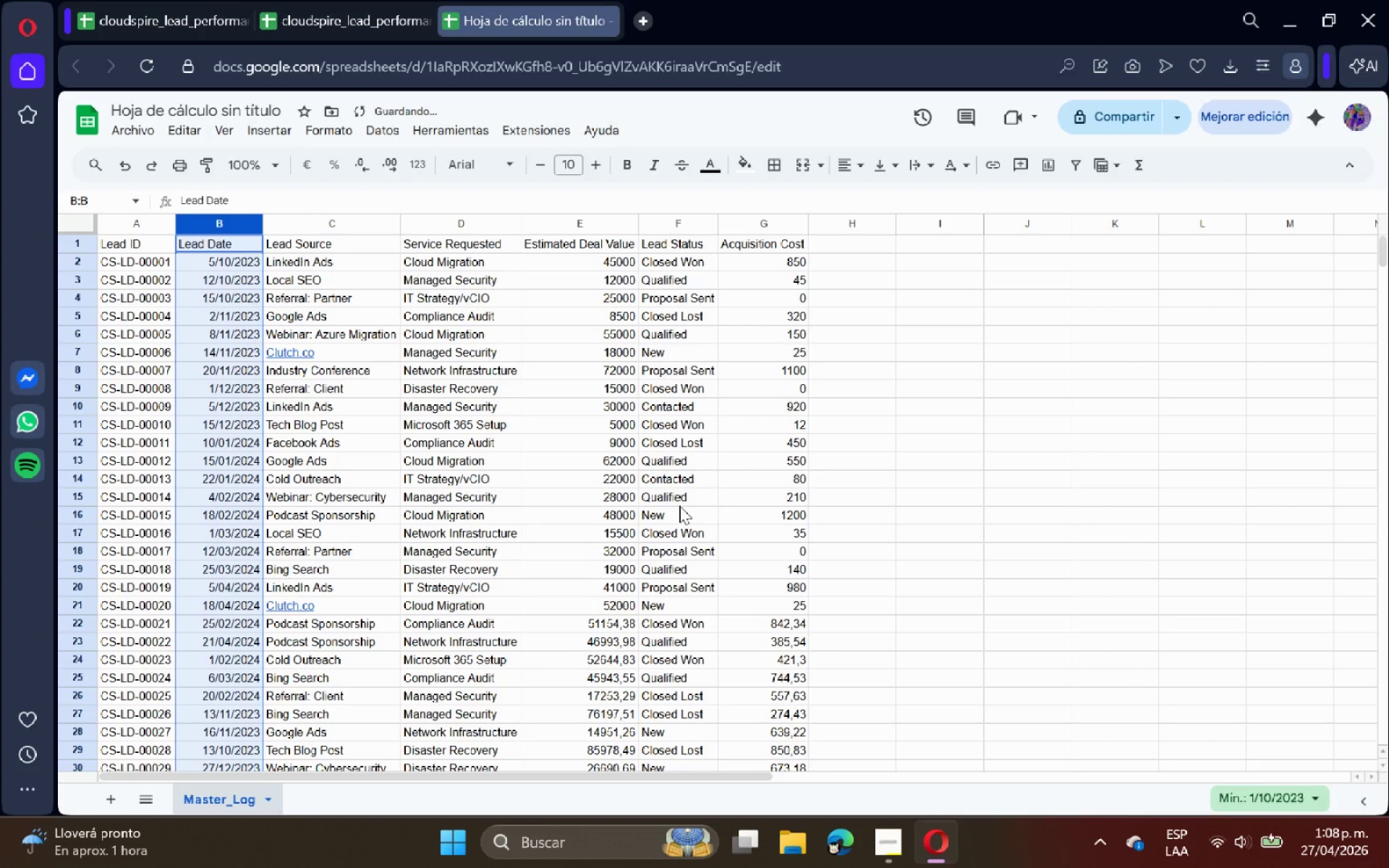 
left_click([578, 220])
 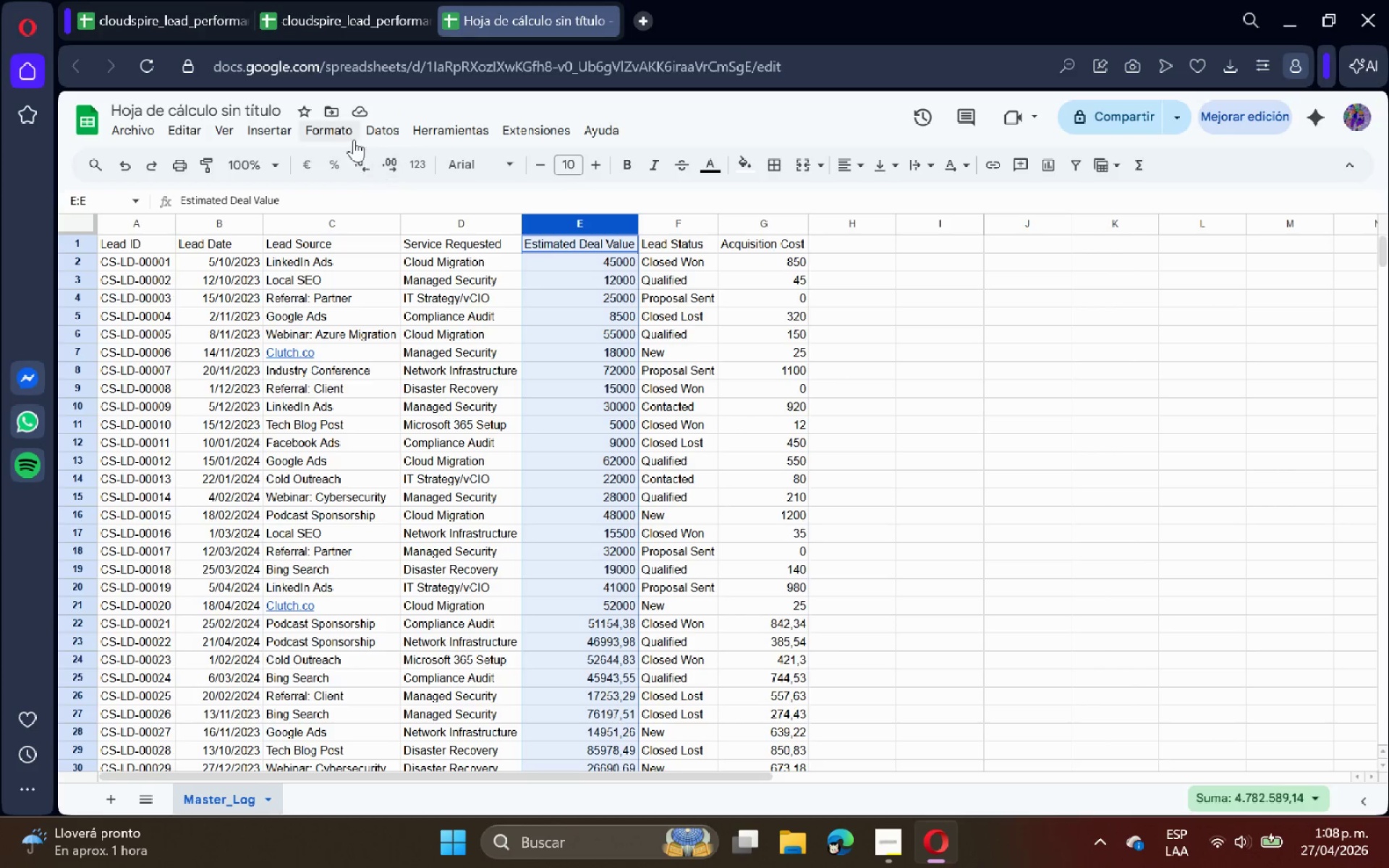 
left_click([342, 131])
 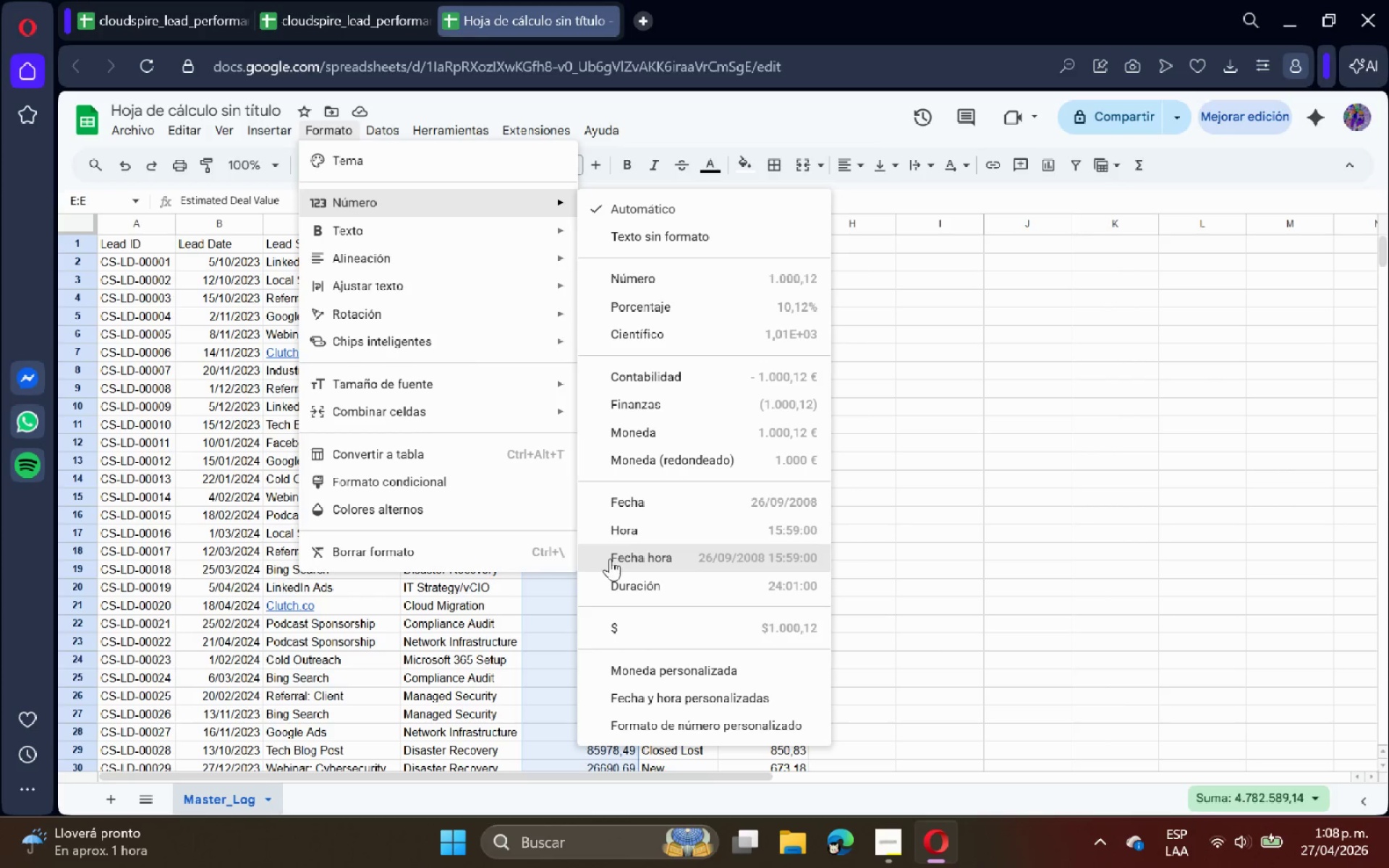 
left_click([650, 616])
 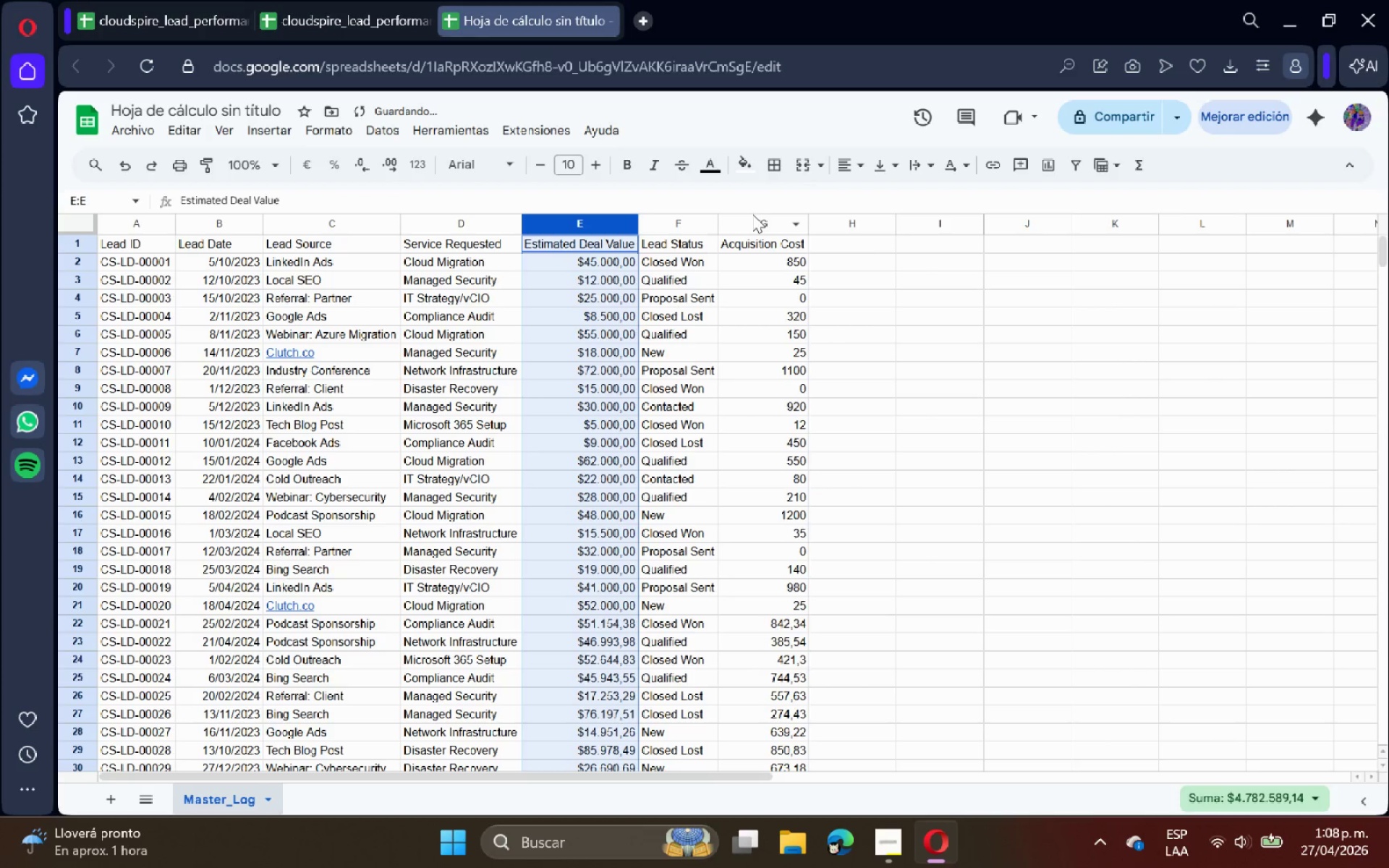 
left_click([752, 218])
 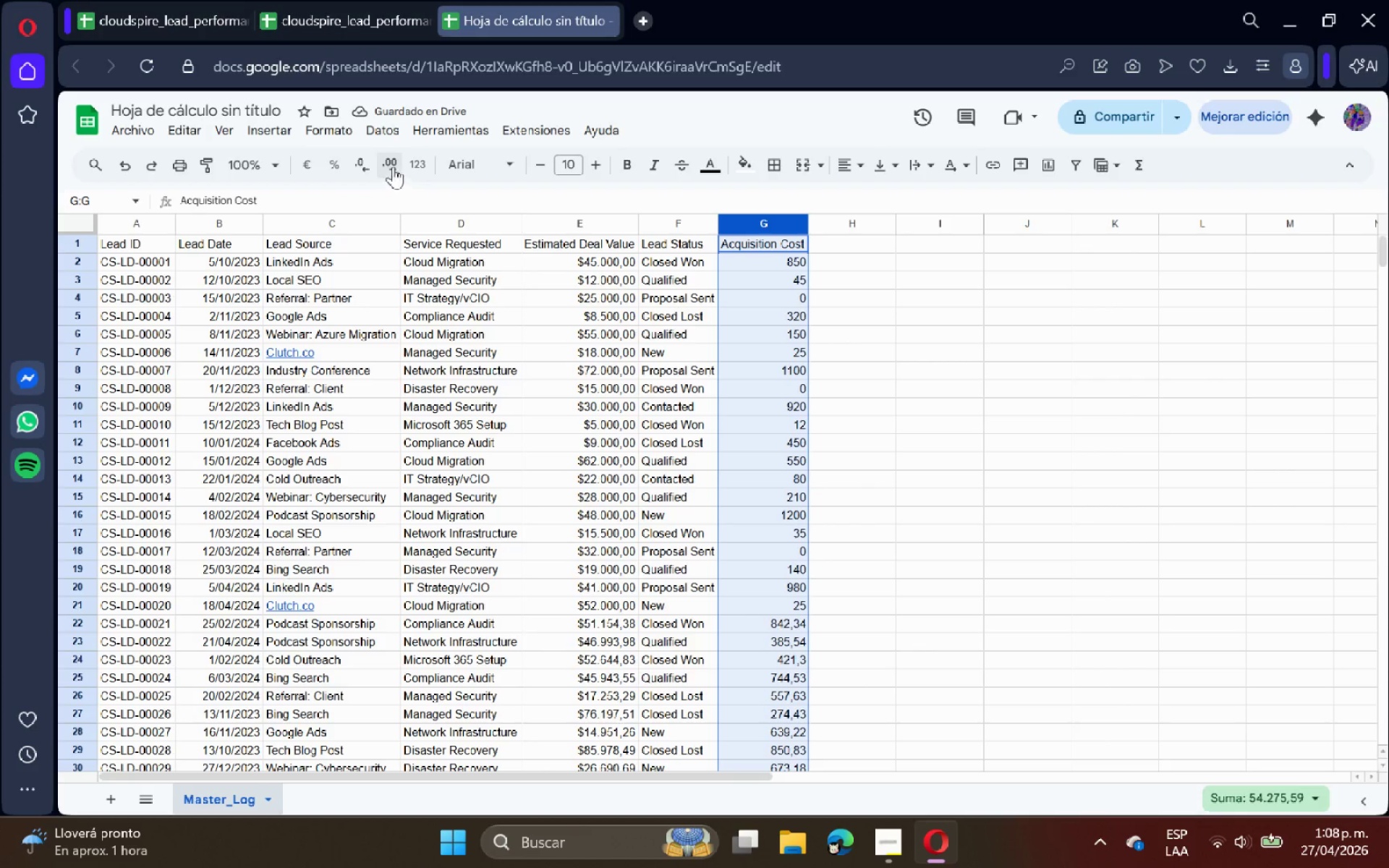 
left_click([318, 132])
 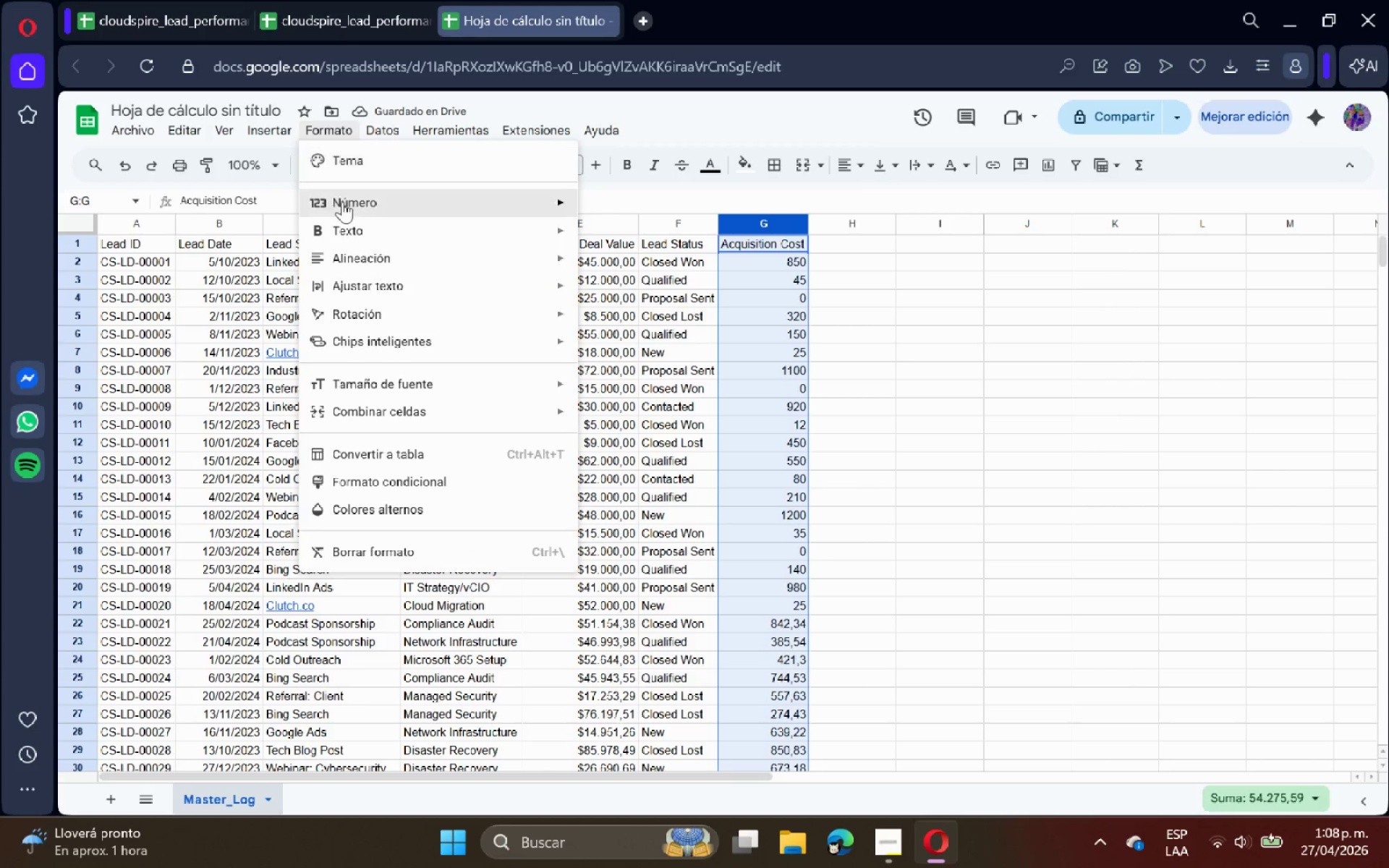 
left_click([343, 203])
 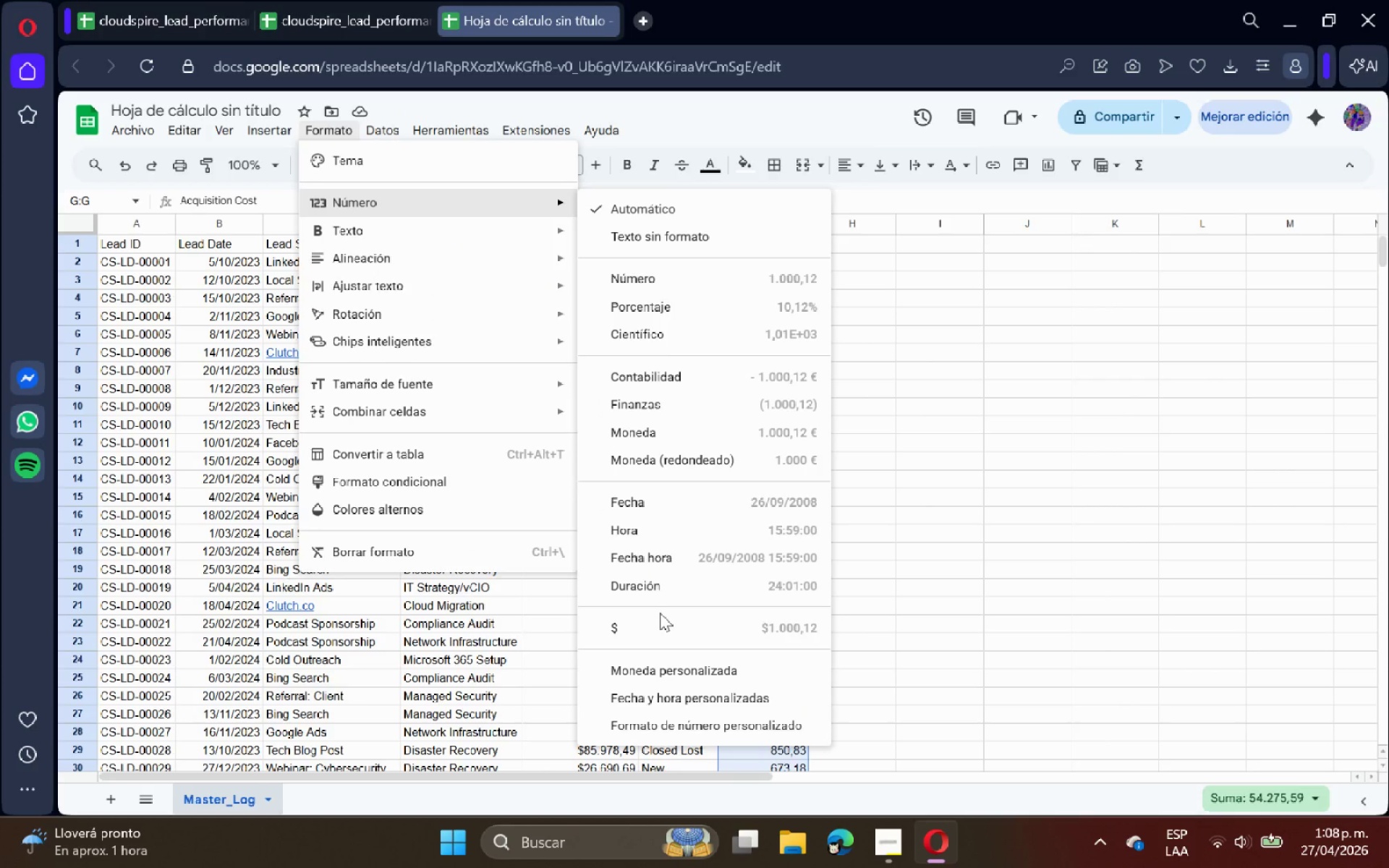 
double_click([660, 621])
 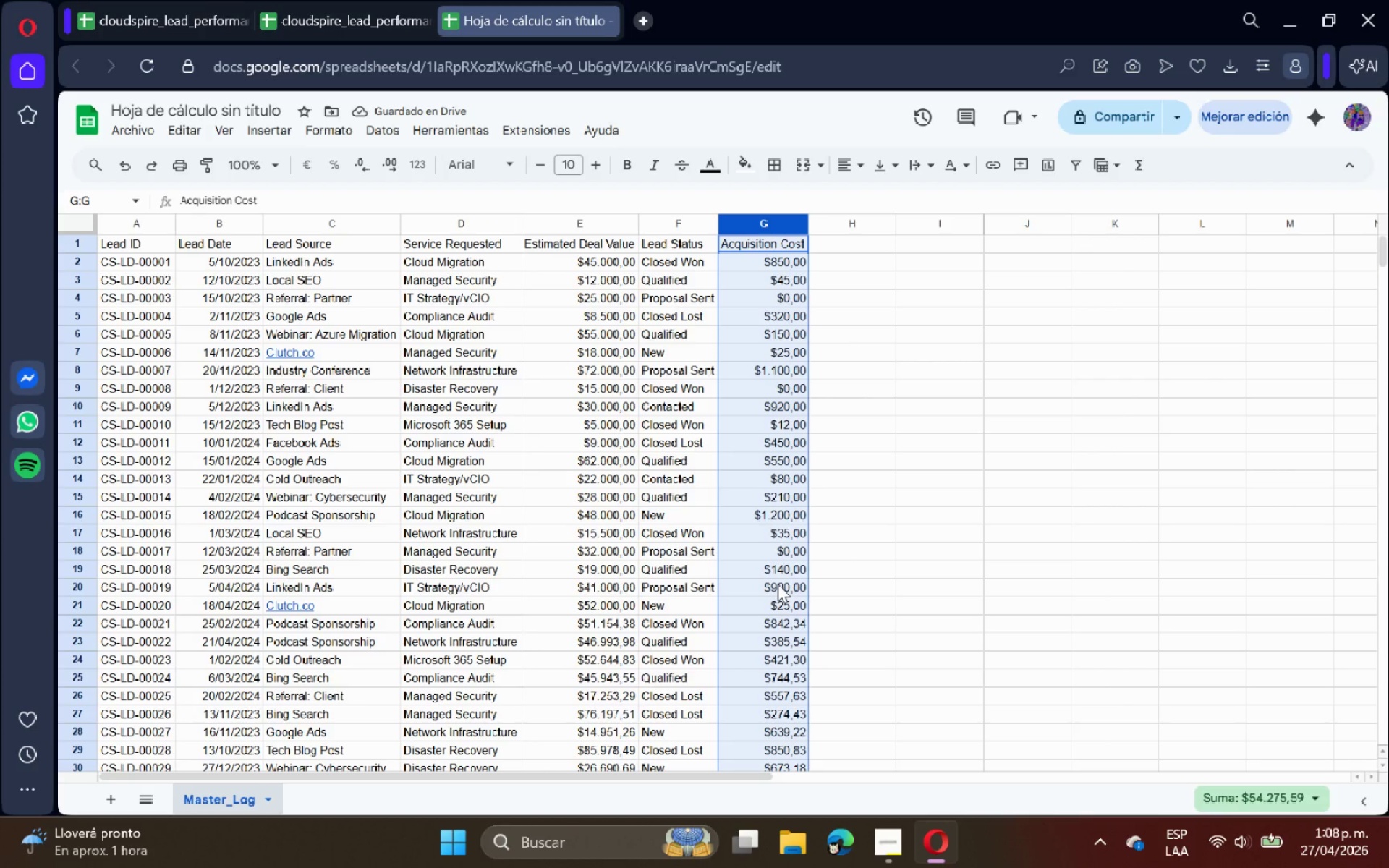 
wait(6.12)
 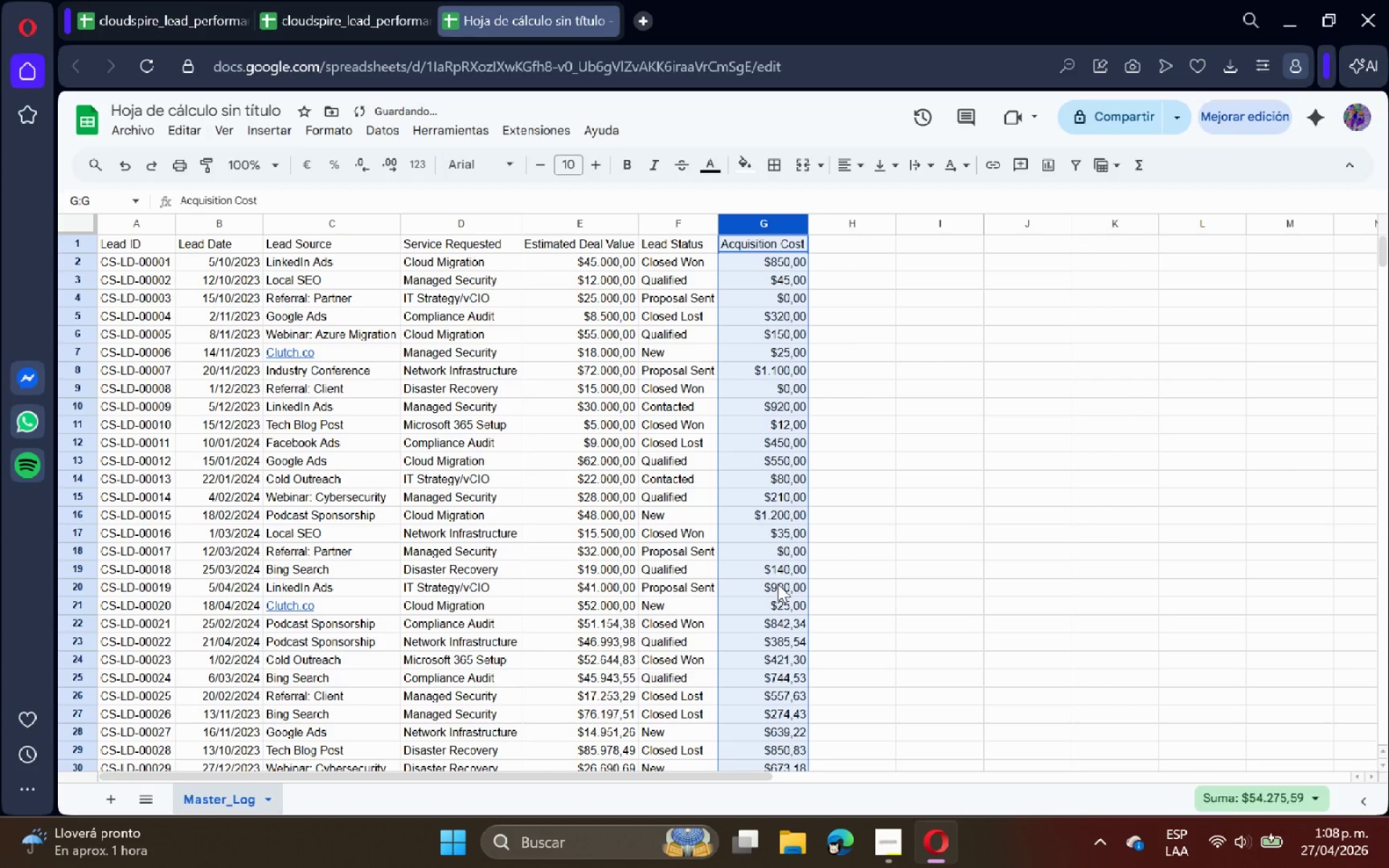 
left_click([989, 540])
 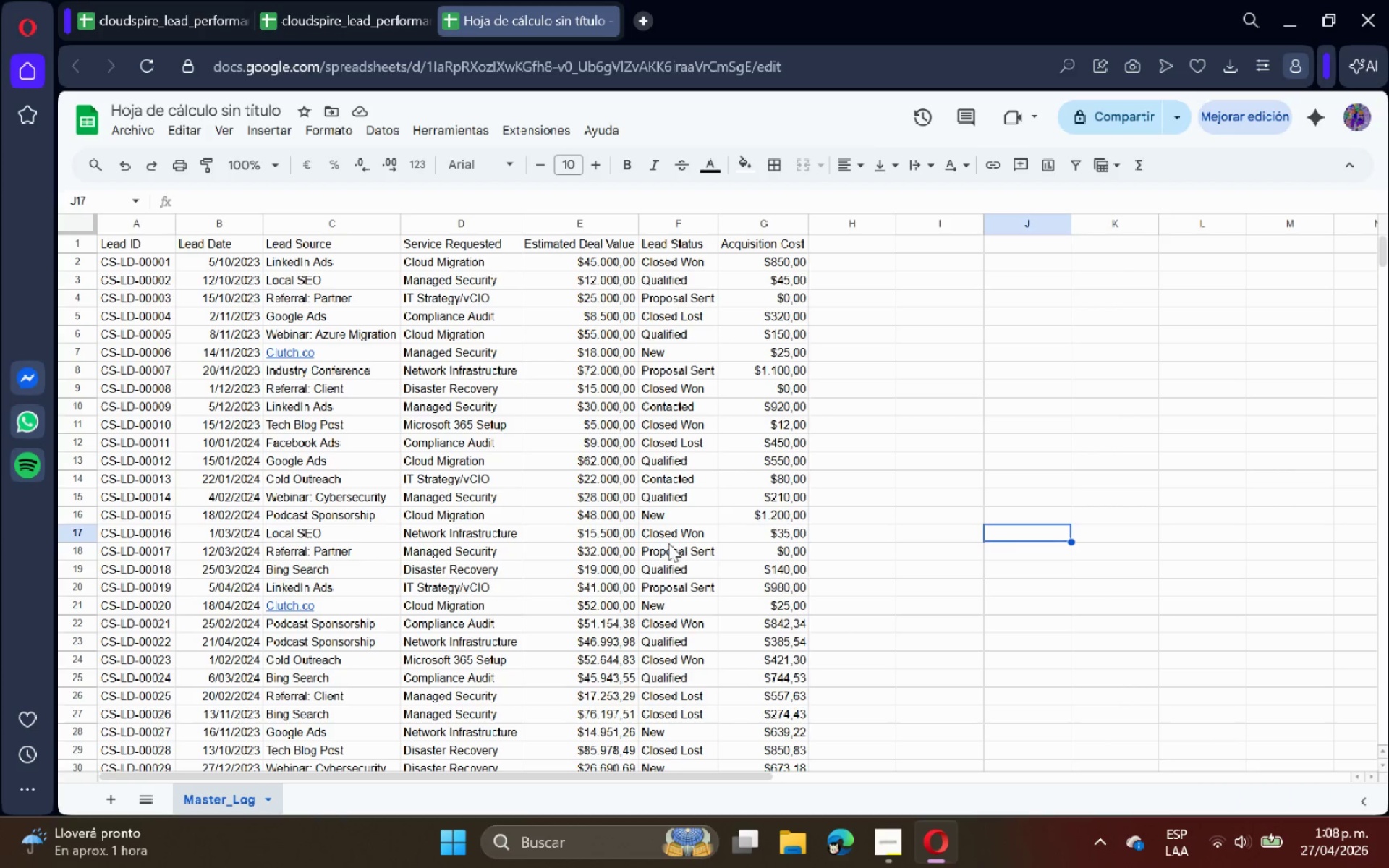 
scroll: coordinate [632, 547], scroll_direction: up, amount: 7.0
 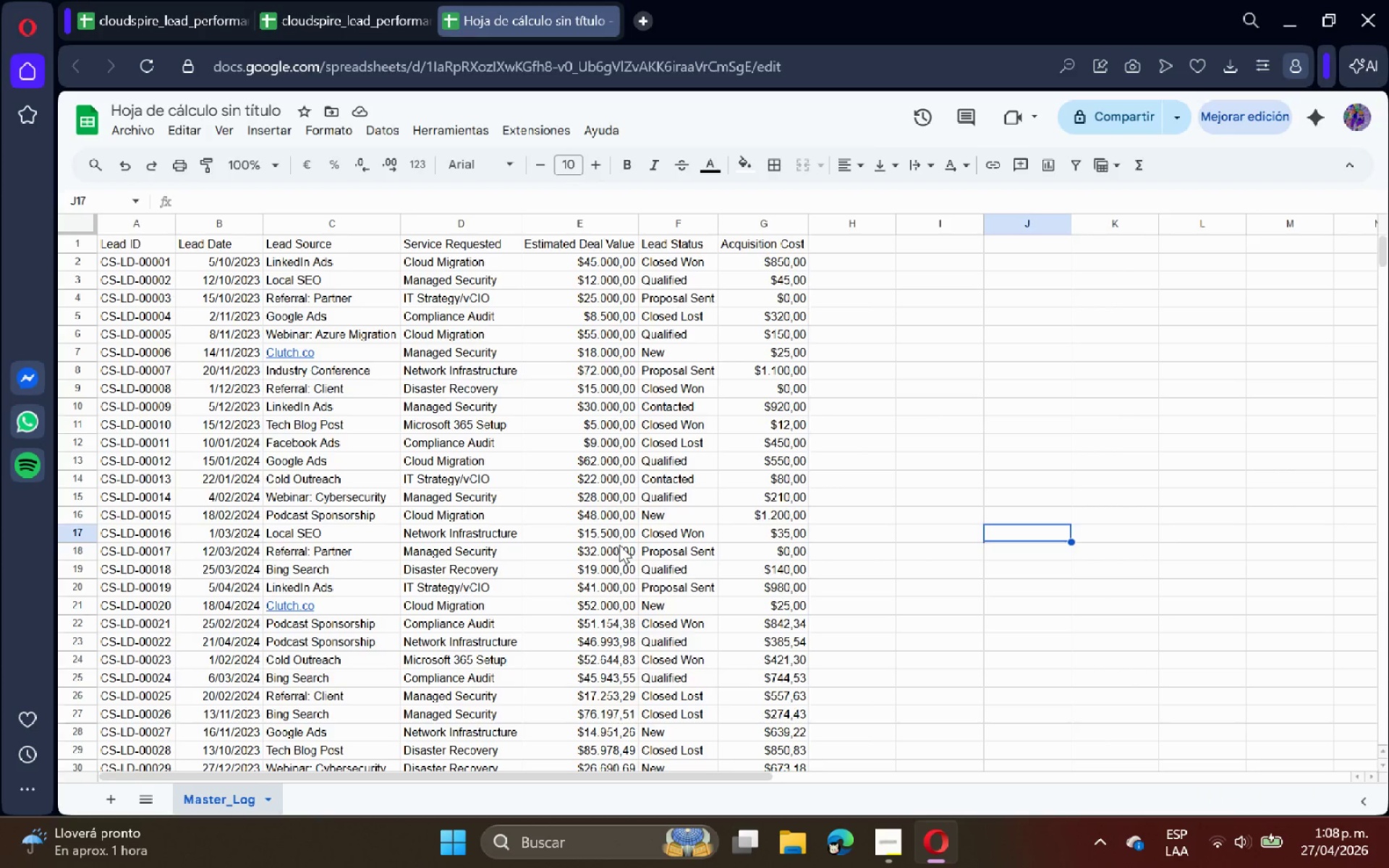 
scroll: coordinate [616, 553], scroll_direction: down, amount: 8.0
 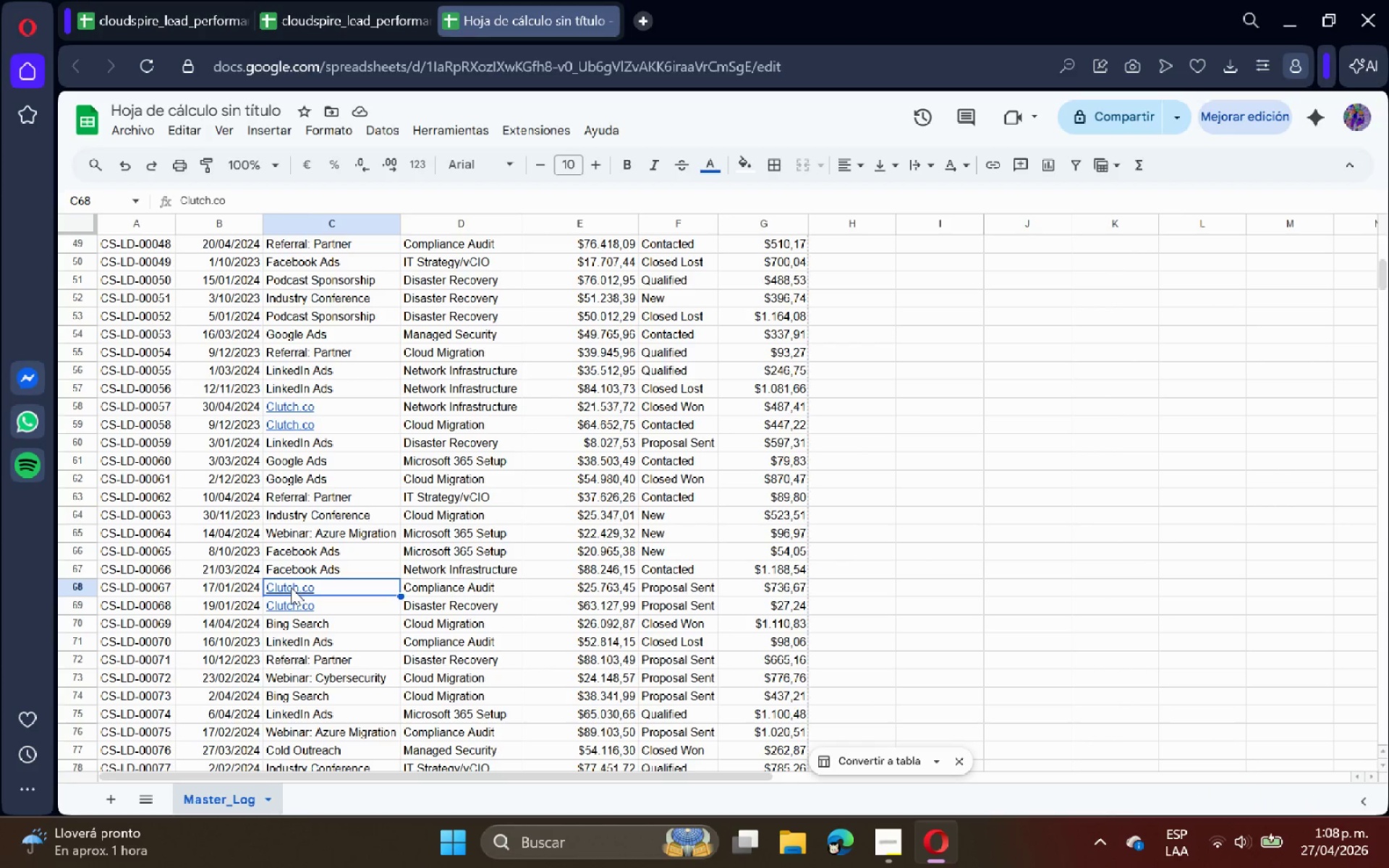 
left_click([288, 589])
 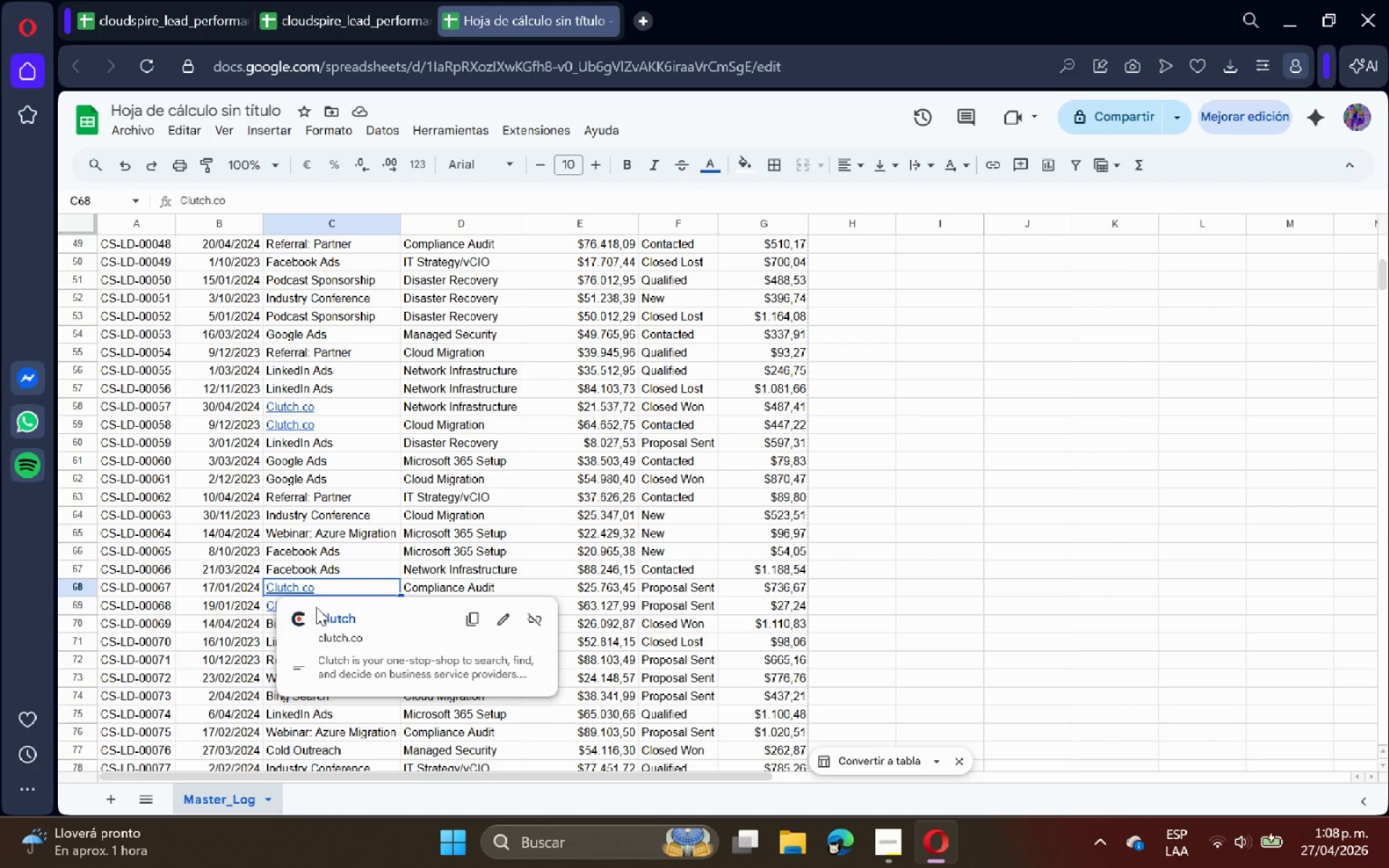 
left_click([331, 616])
 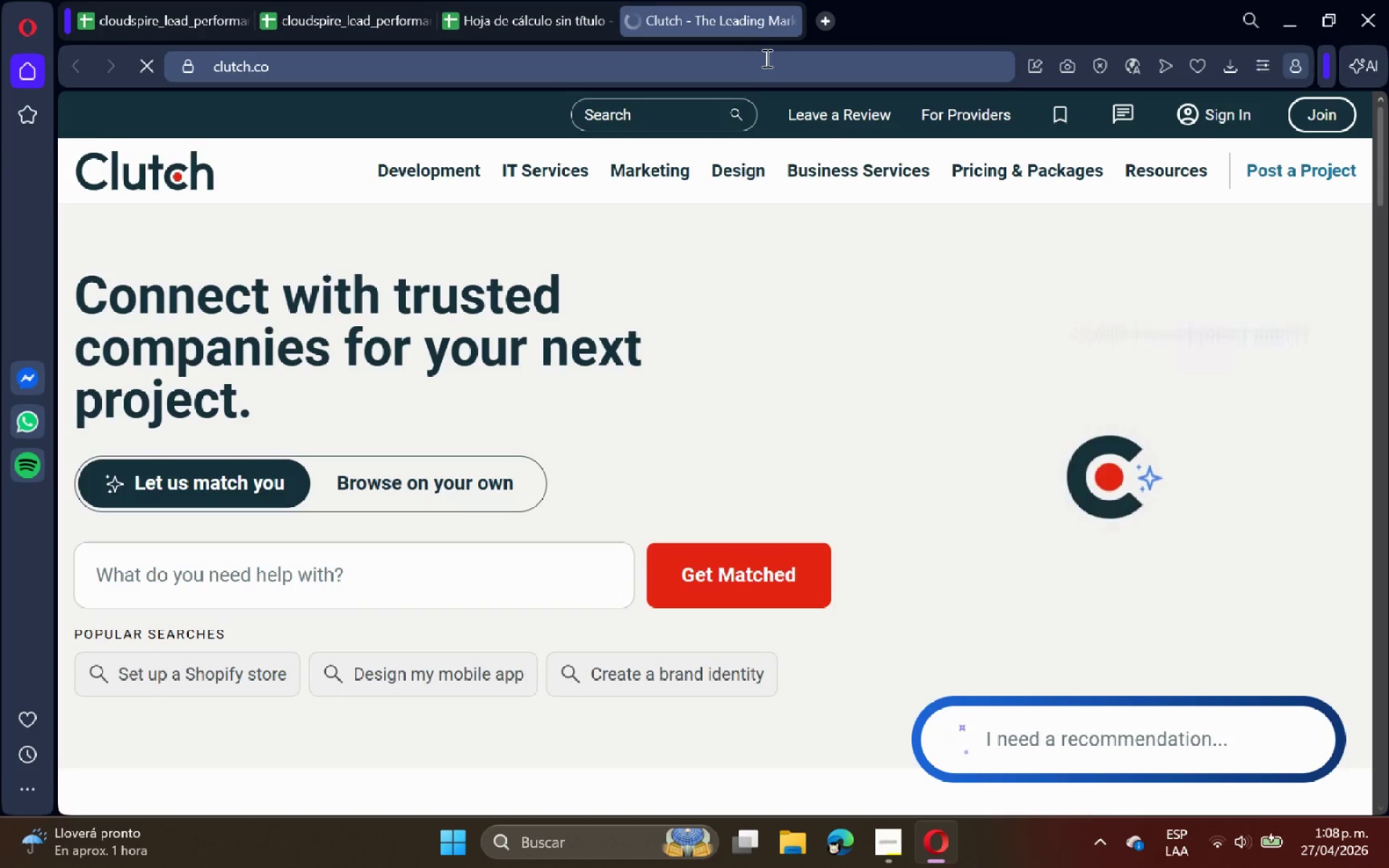 
left_click([791, 19])
 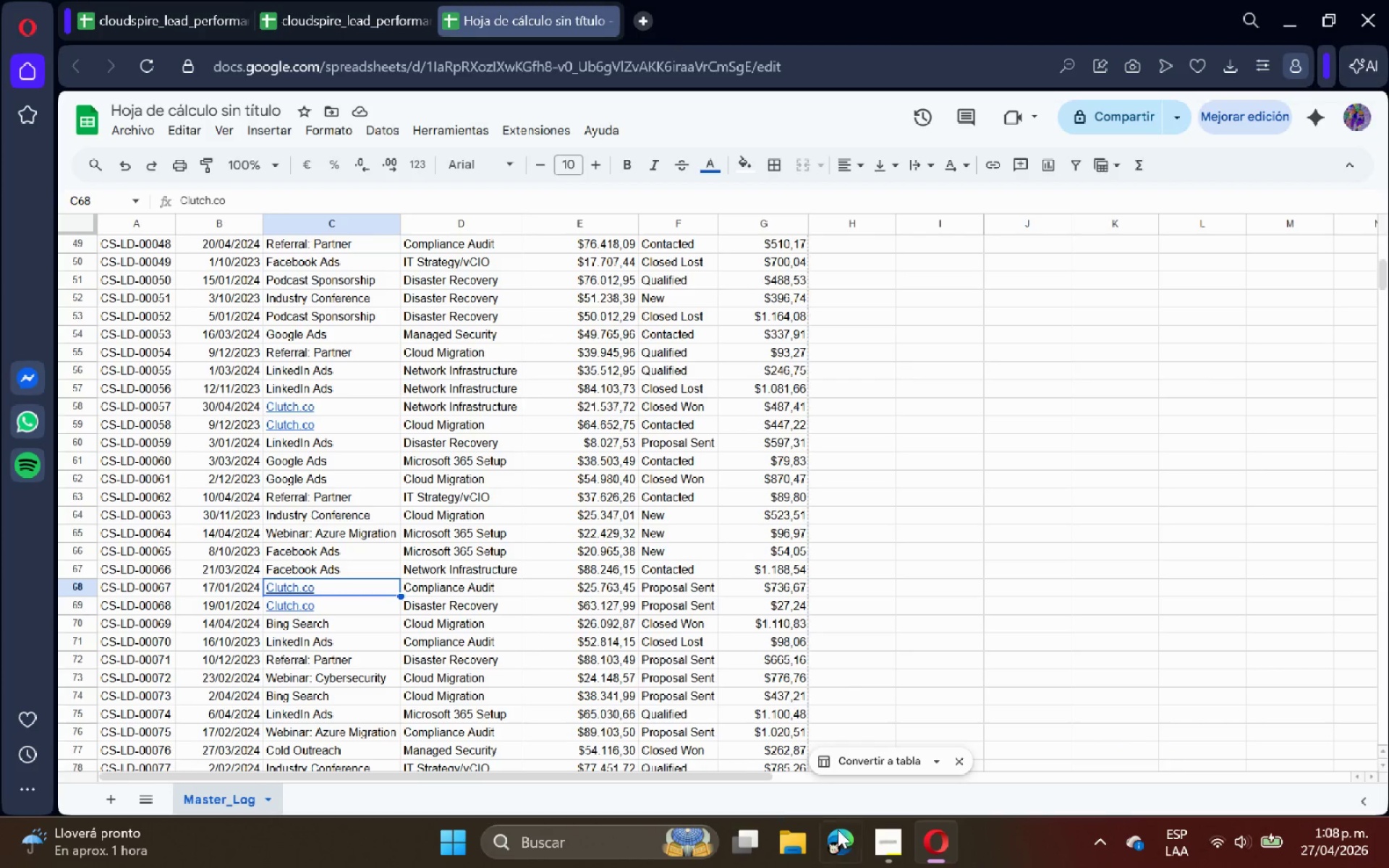 
left_click([880, 841])